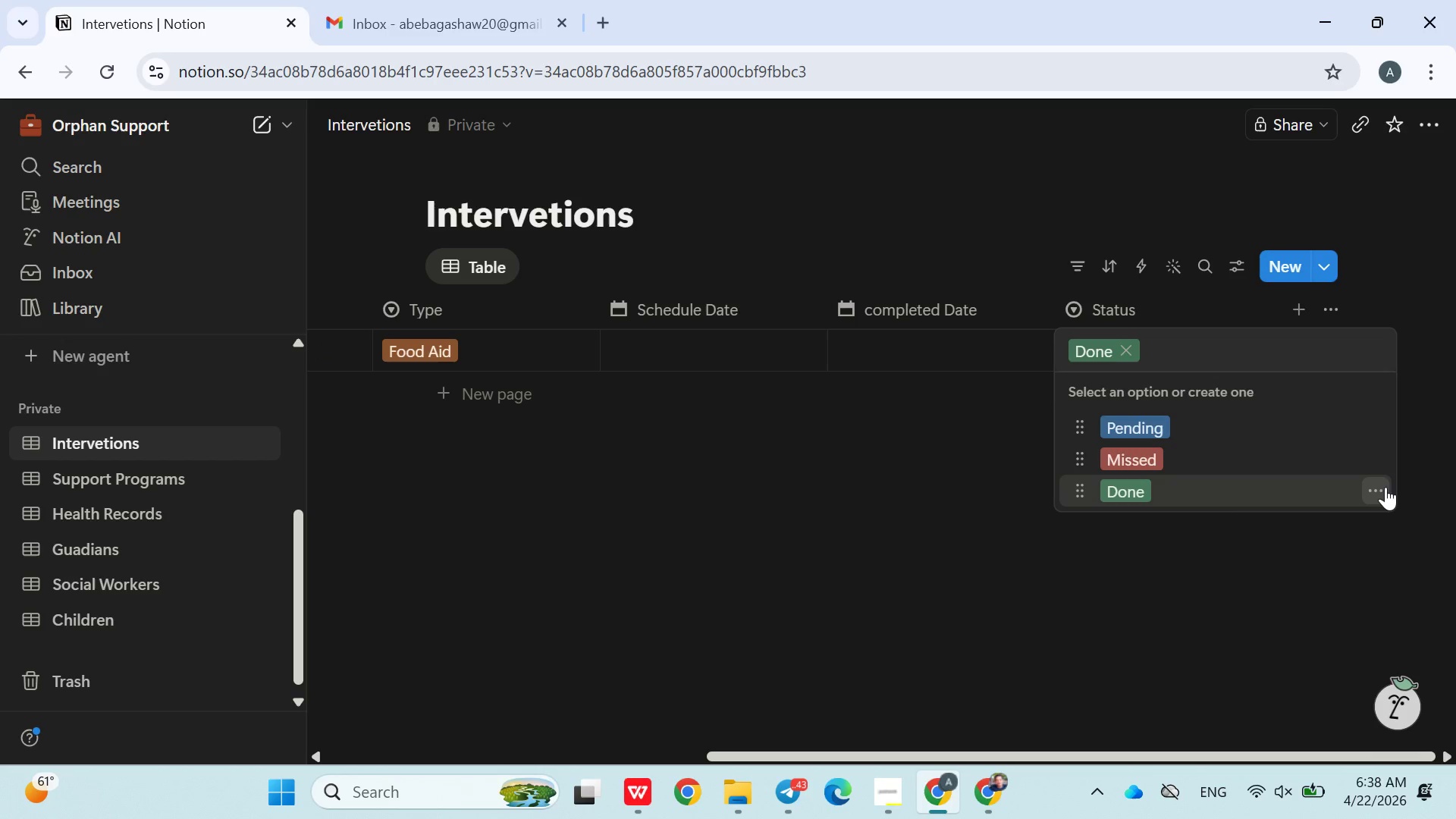 
left_click([1385, 487])
 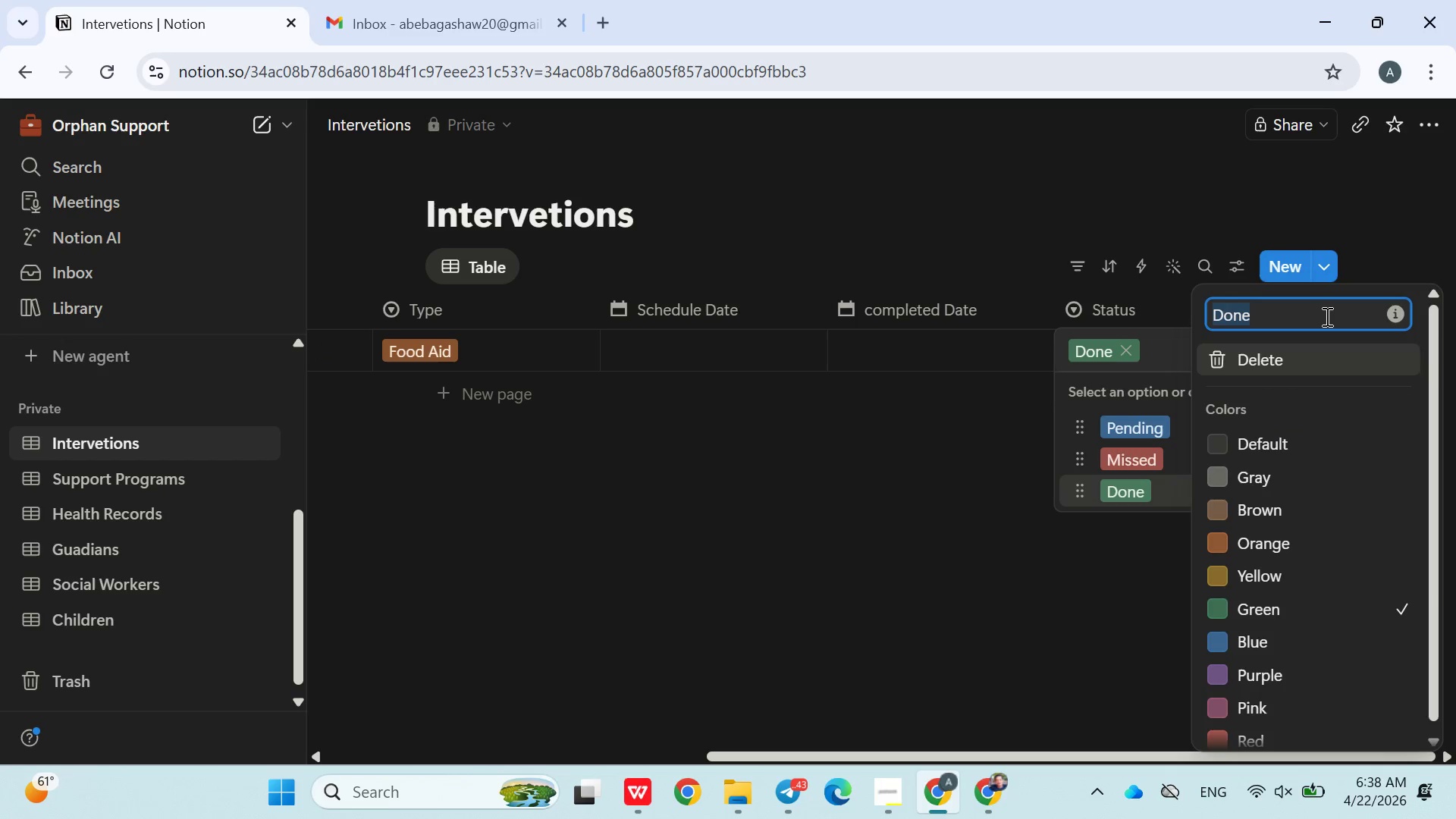 
key(Control+ControlLeft)
 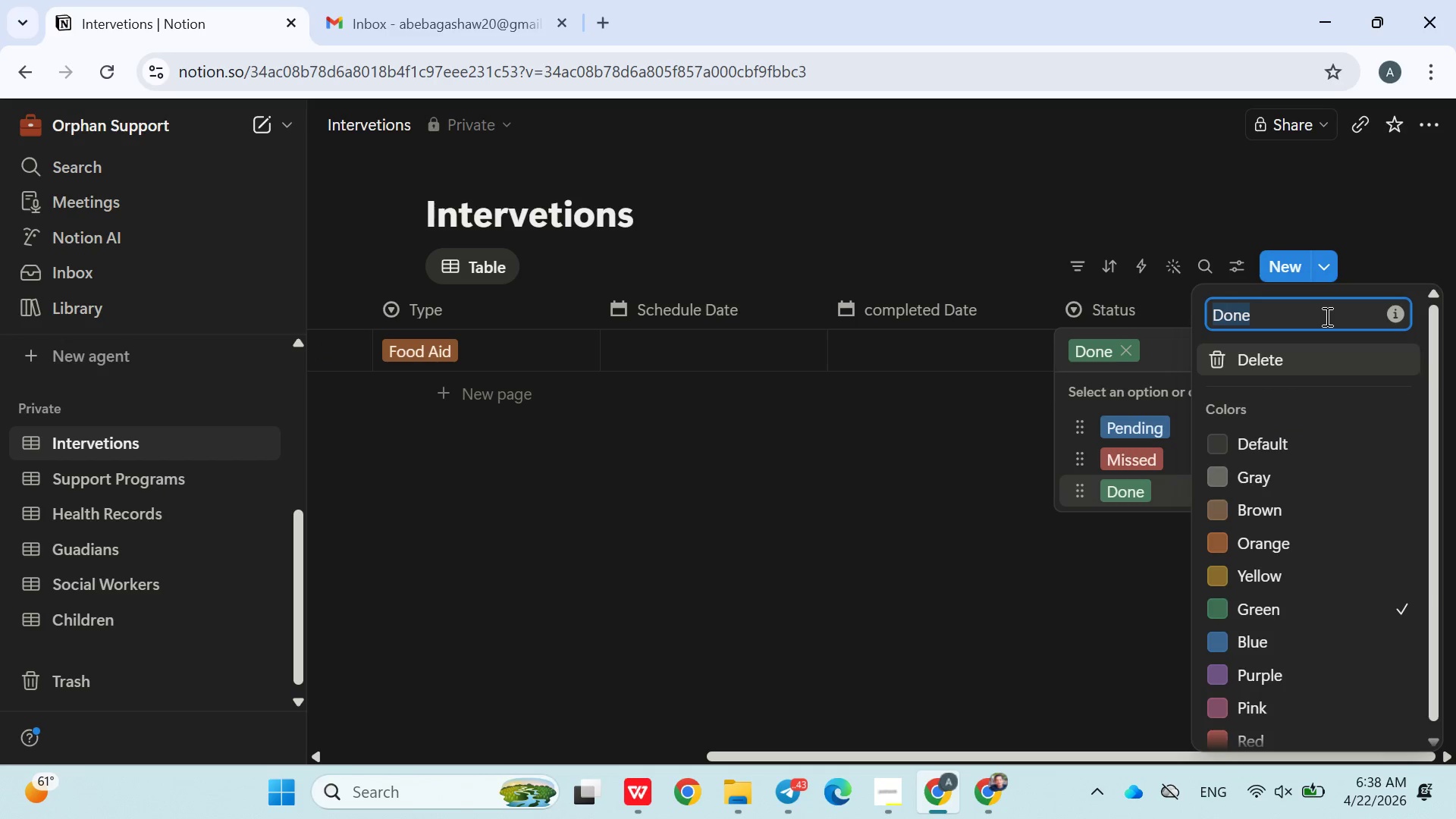 
key(Control+C)
 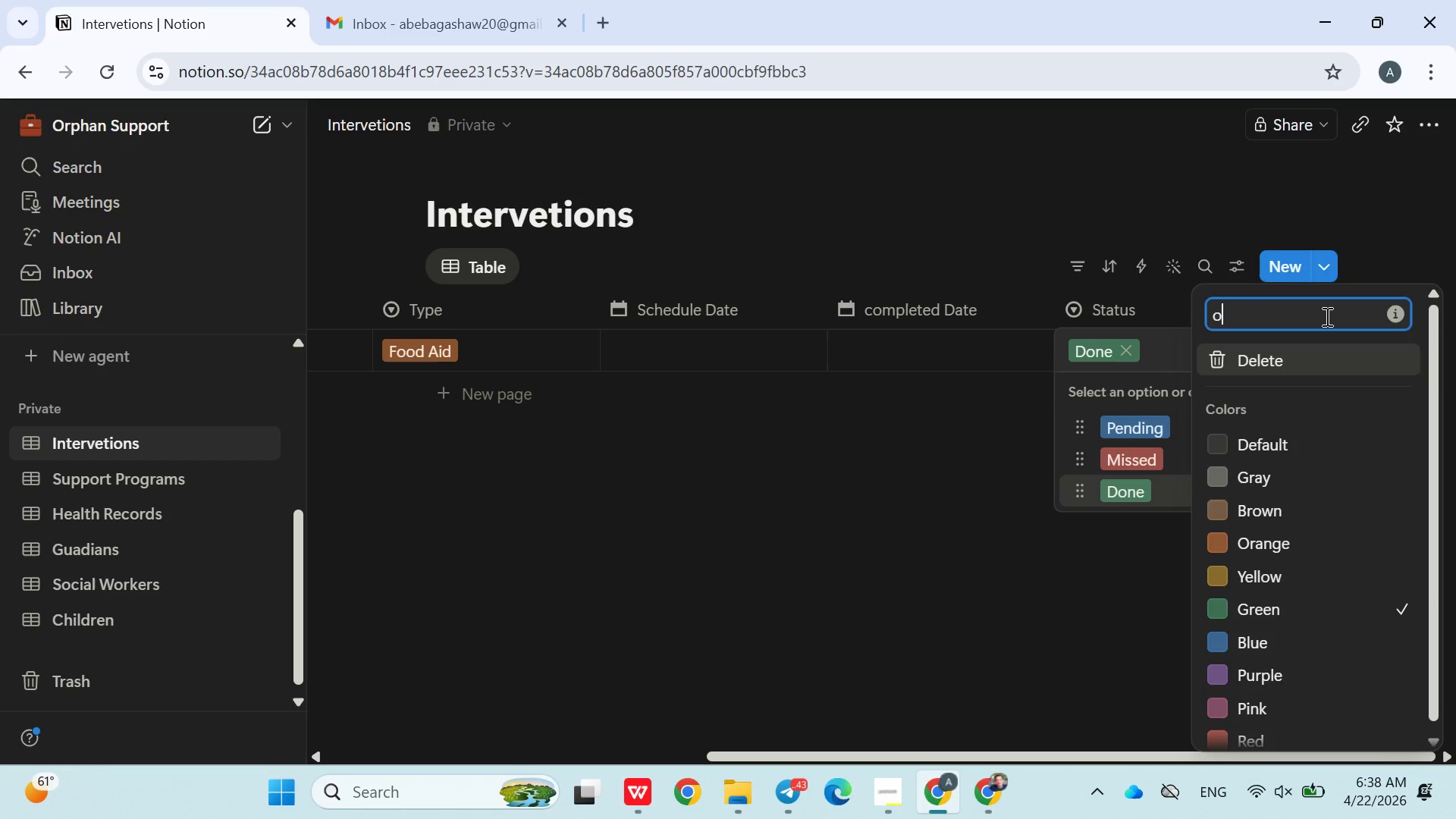 
type(om)
key(Backspace)
key(Backspace)
type(Completed)
 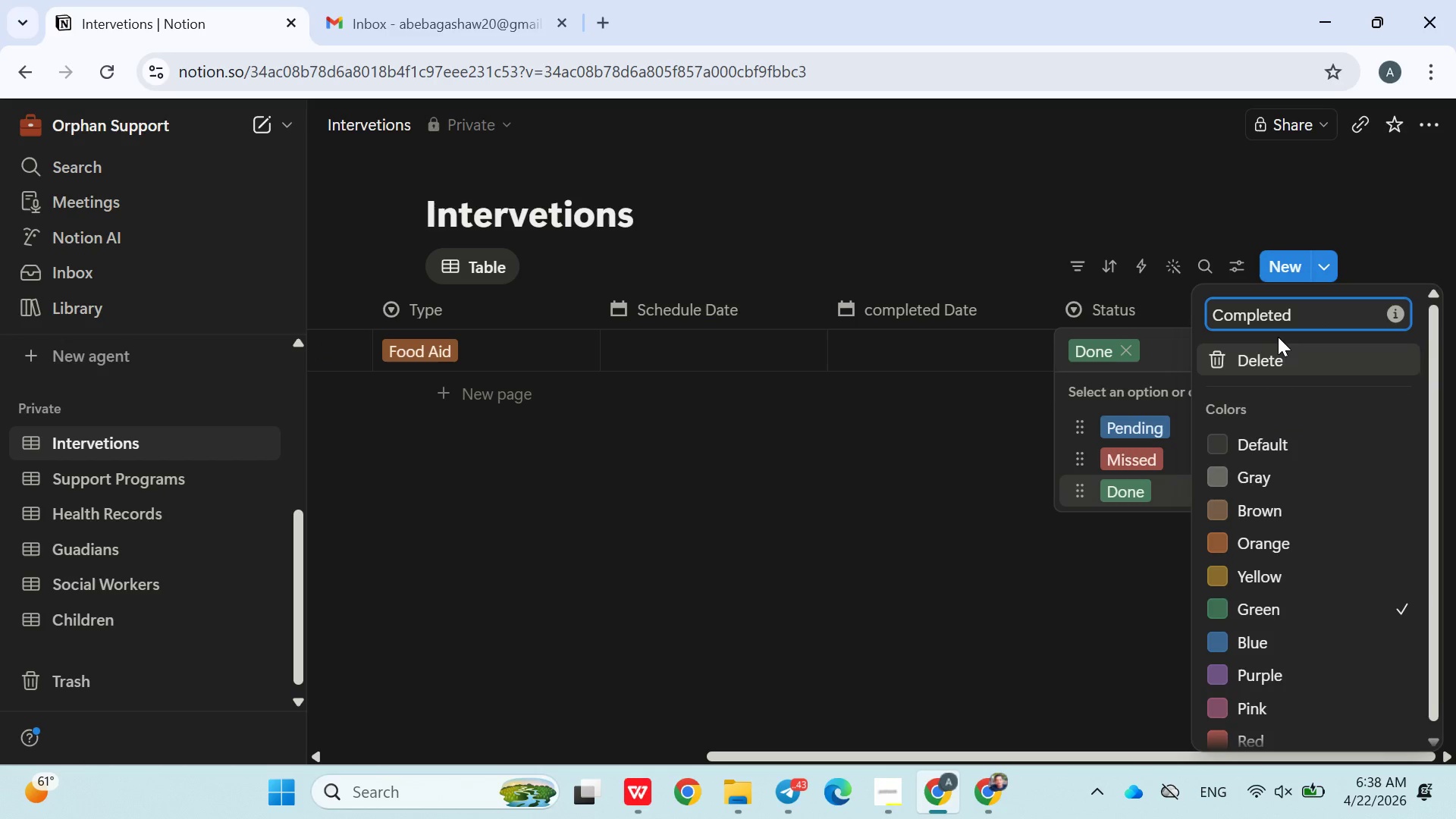 
left_click([1109, 575])
 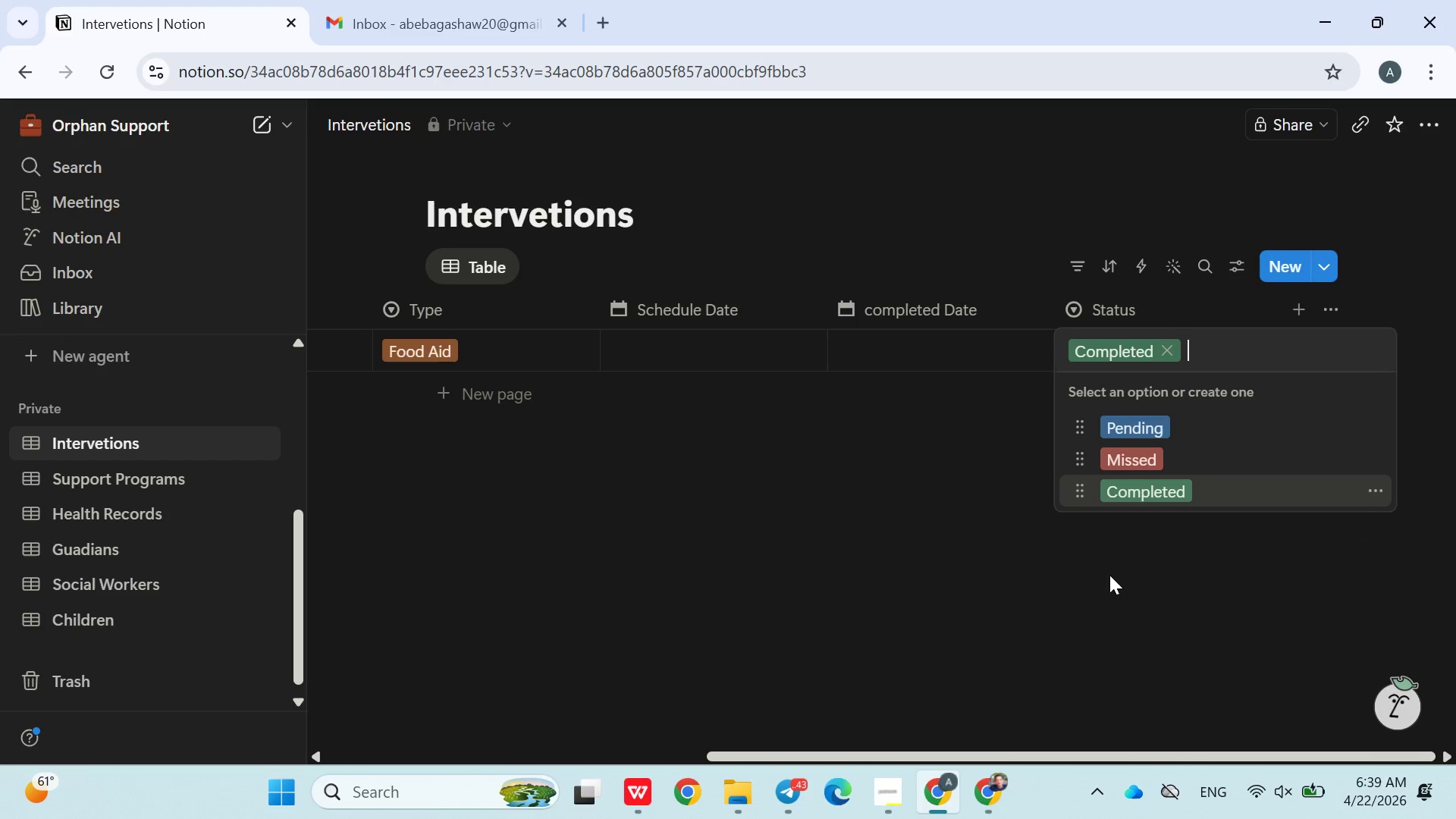 
wait(9.78)
 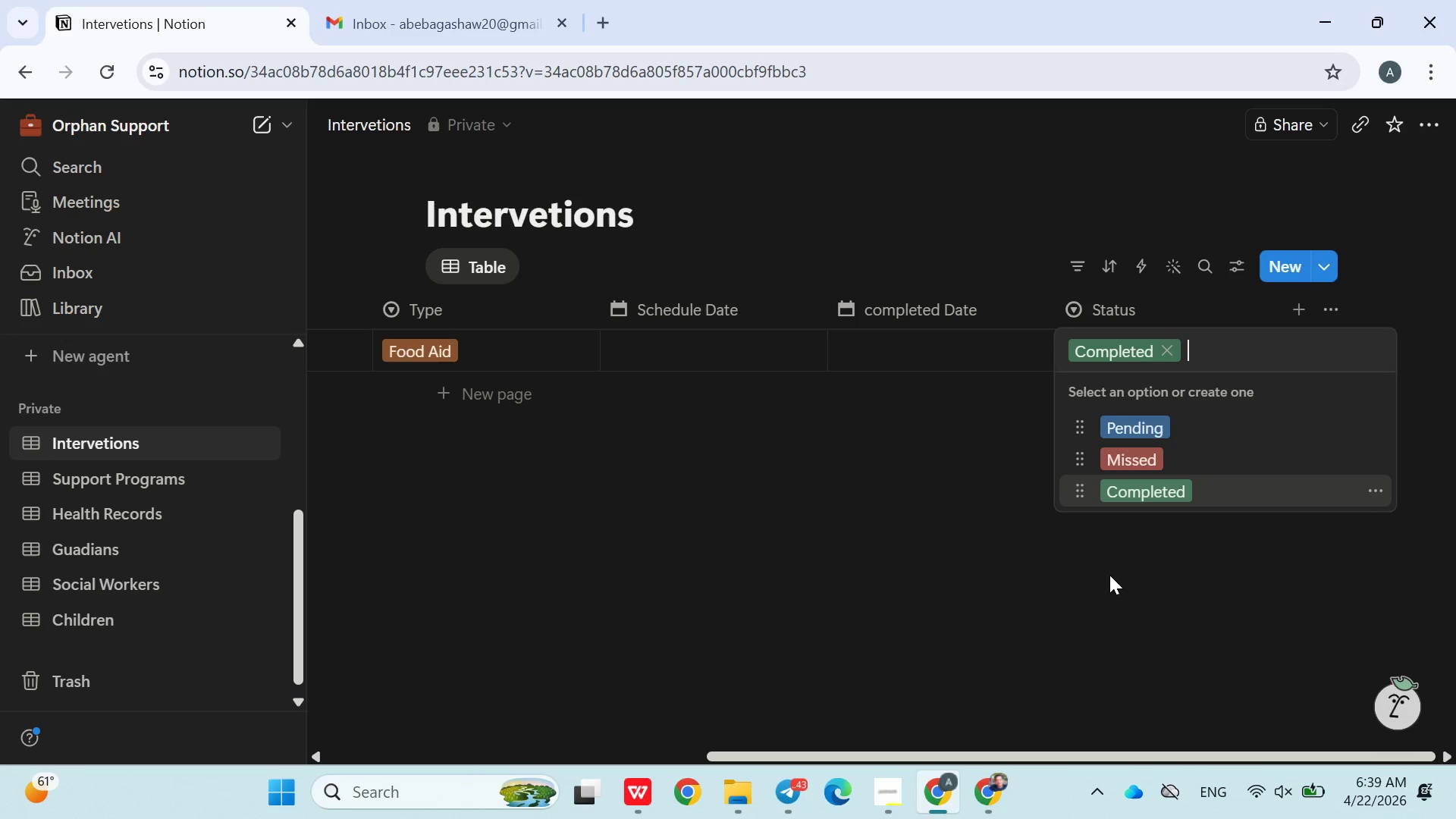 
left_click([1040, 595])
 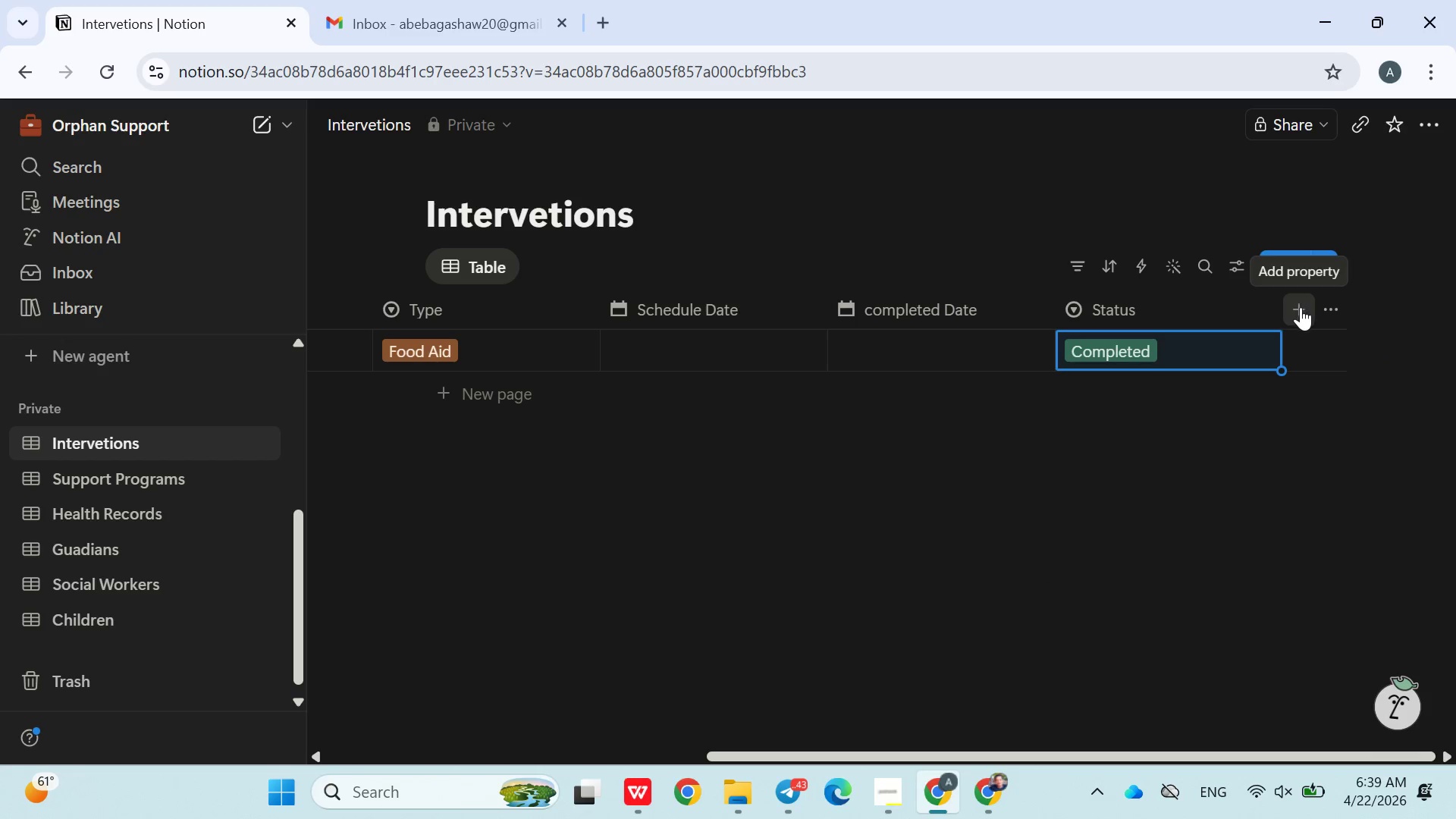 
left_click([1300, 314])
 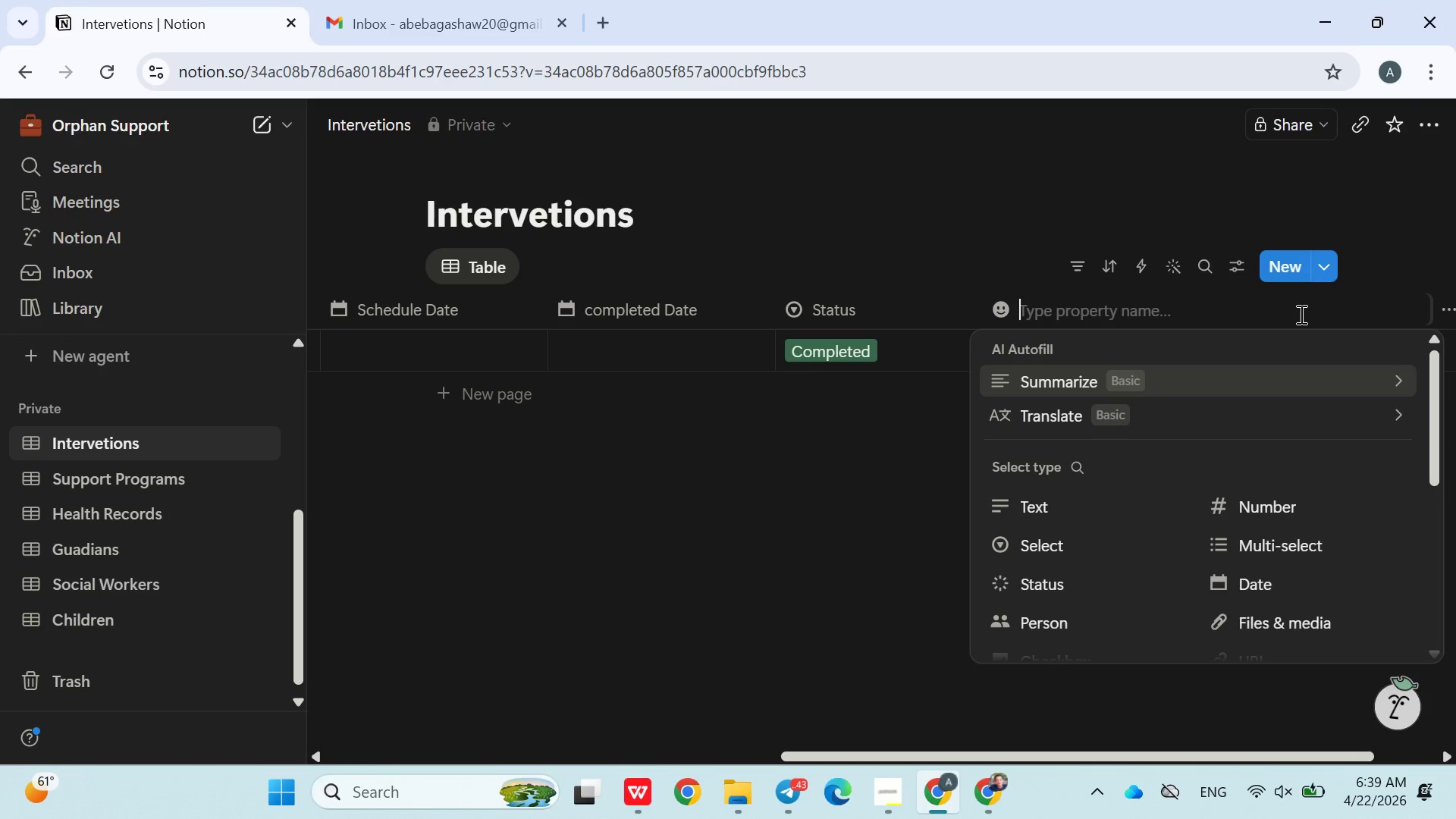 
type(Impact score)
 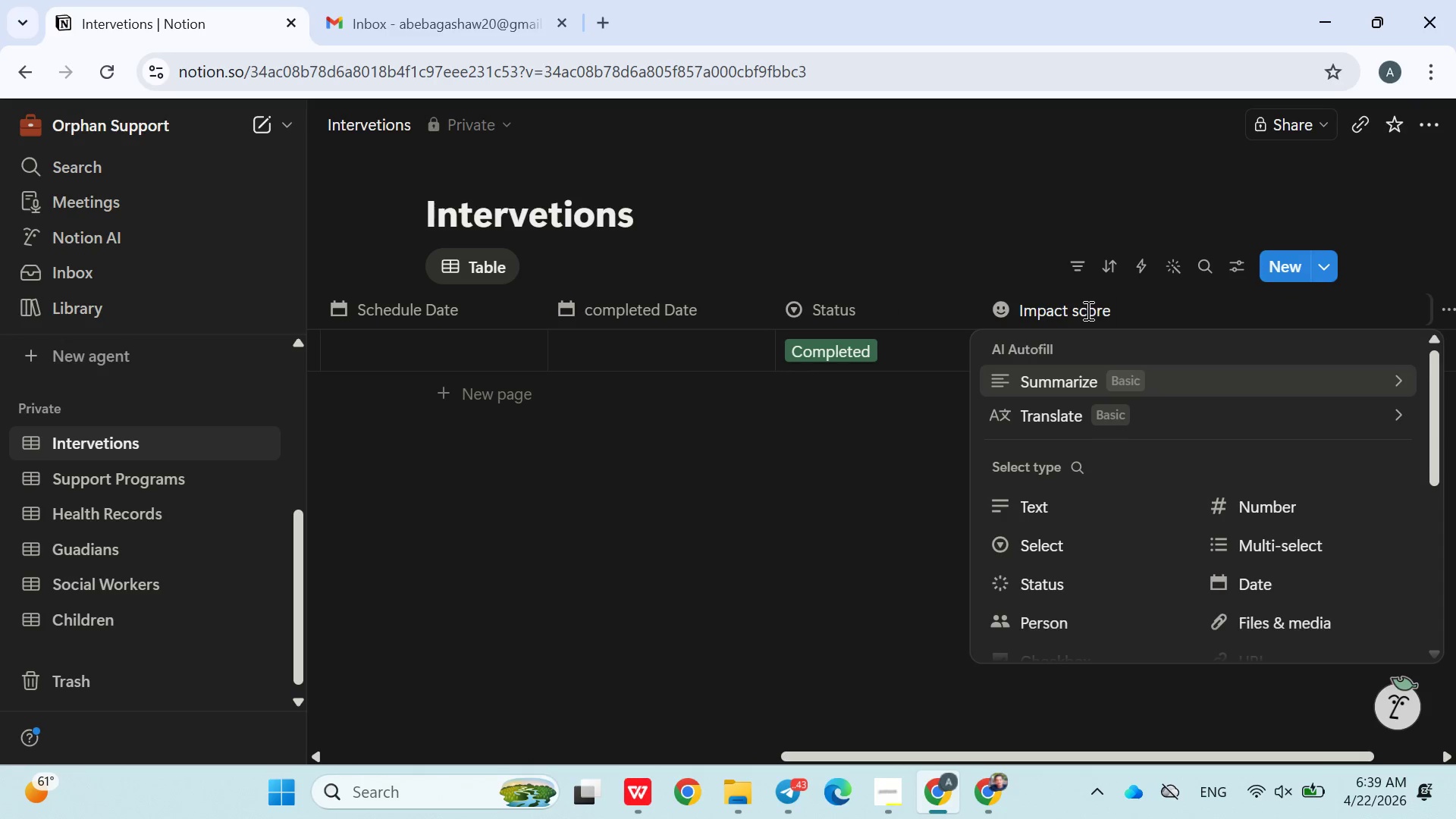 
left_click([1078, 315])
 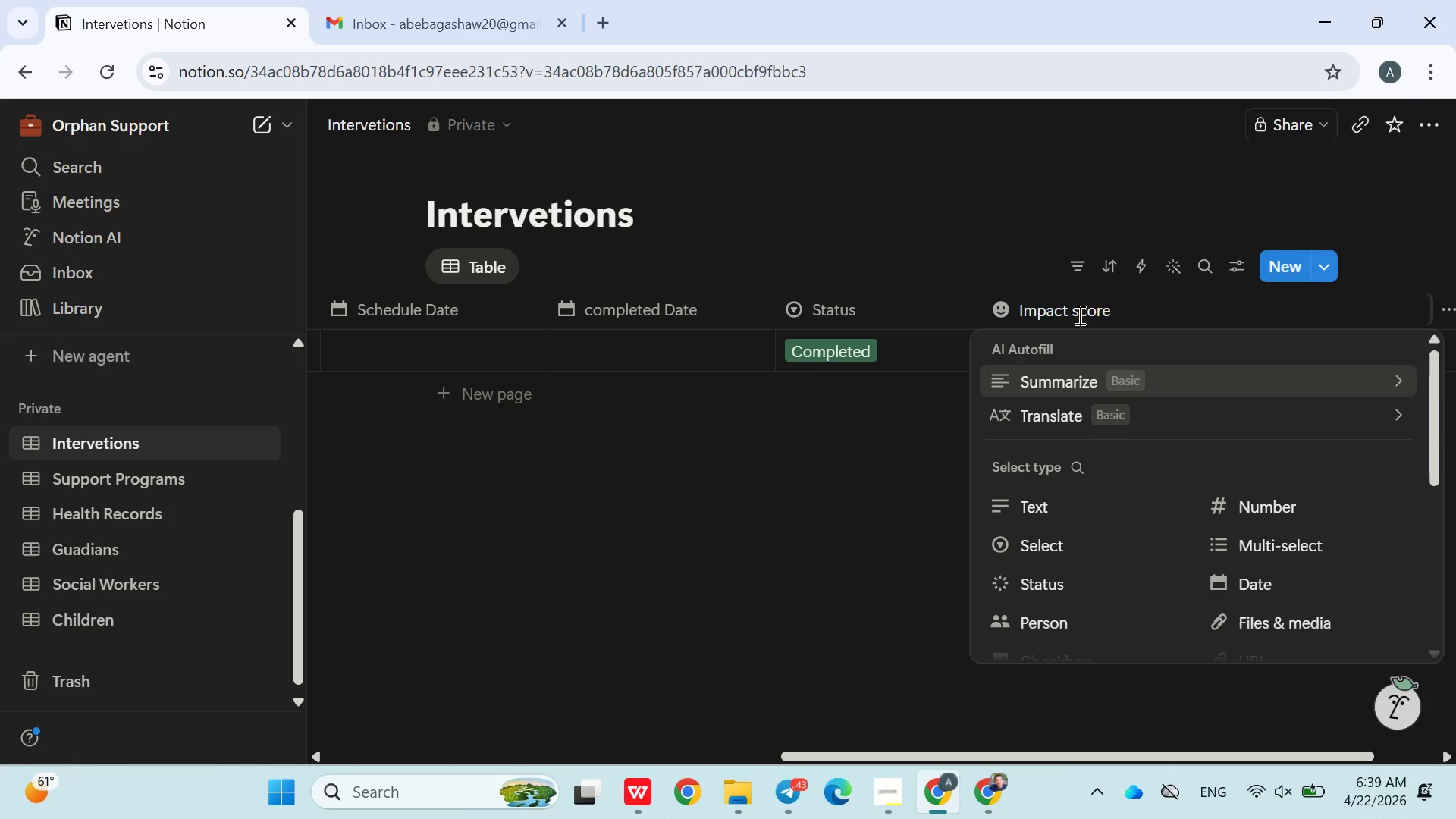 
key(Backspace)
 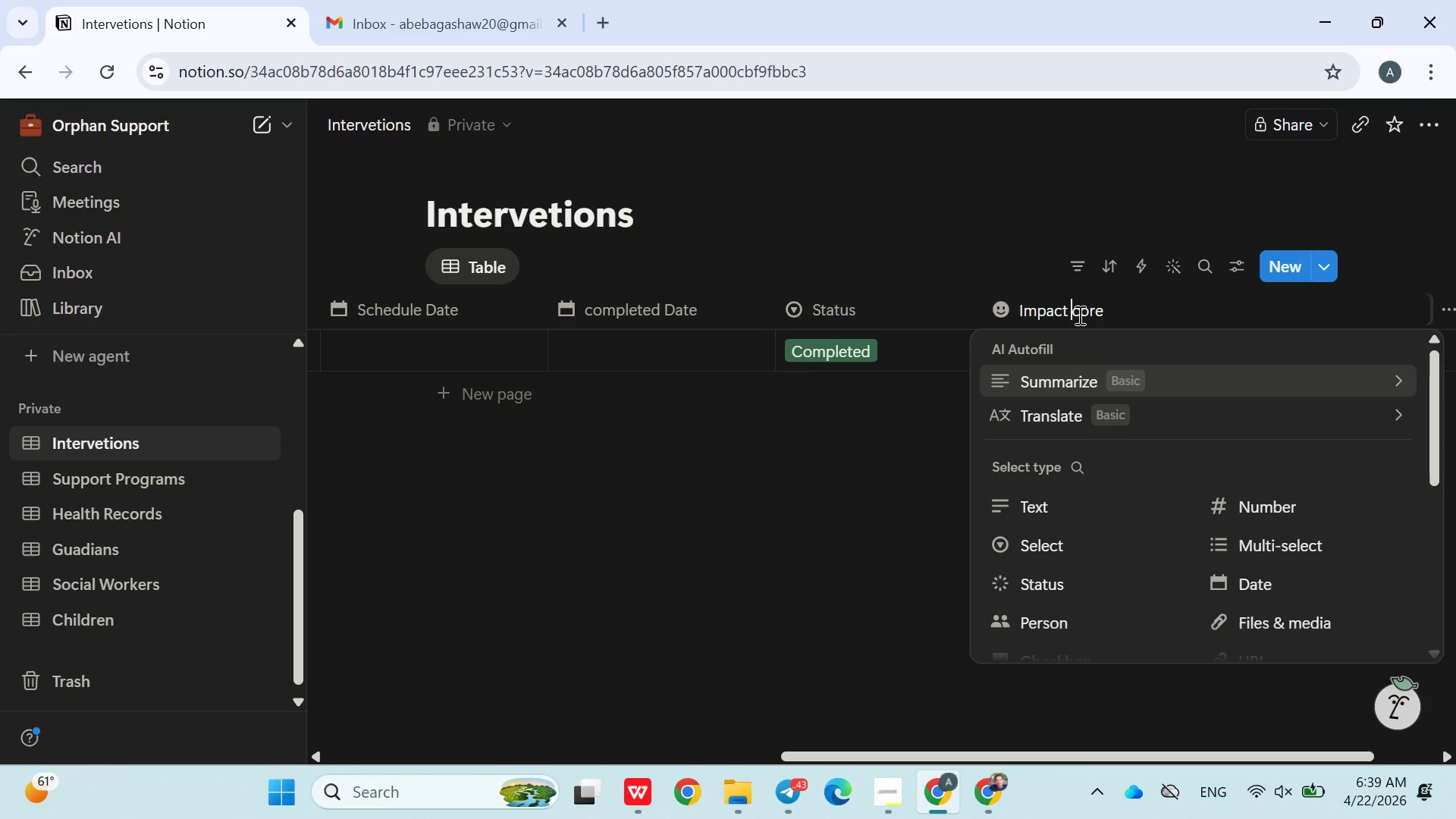 
key(Shift+S)
 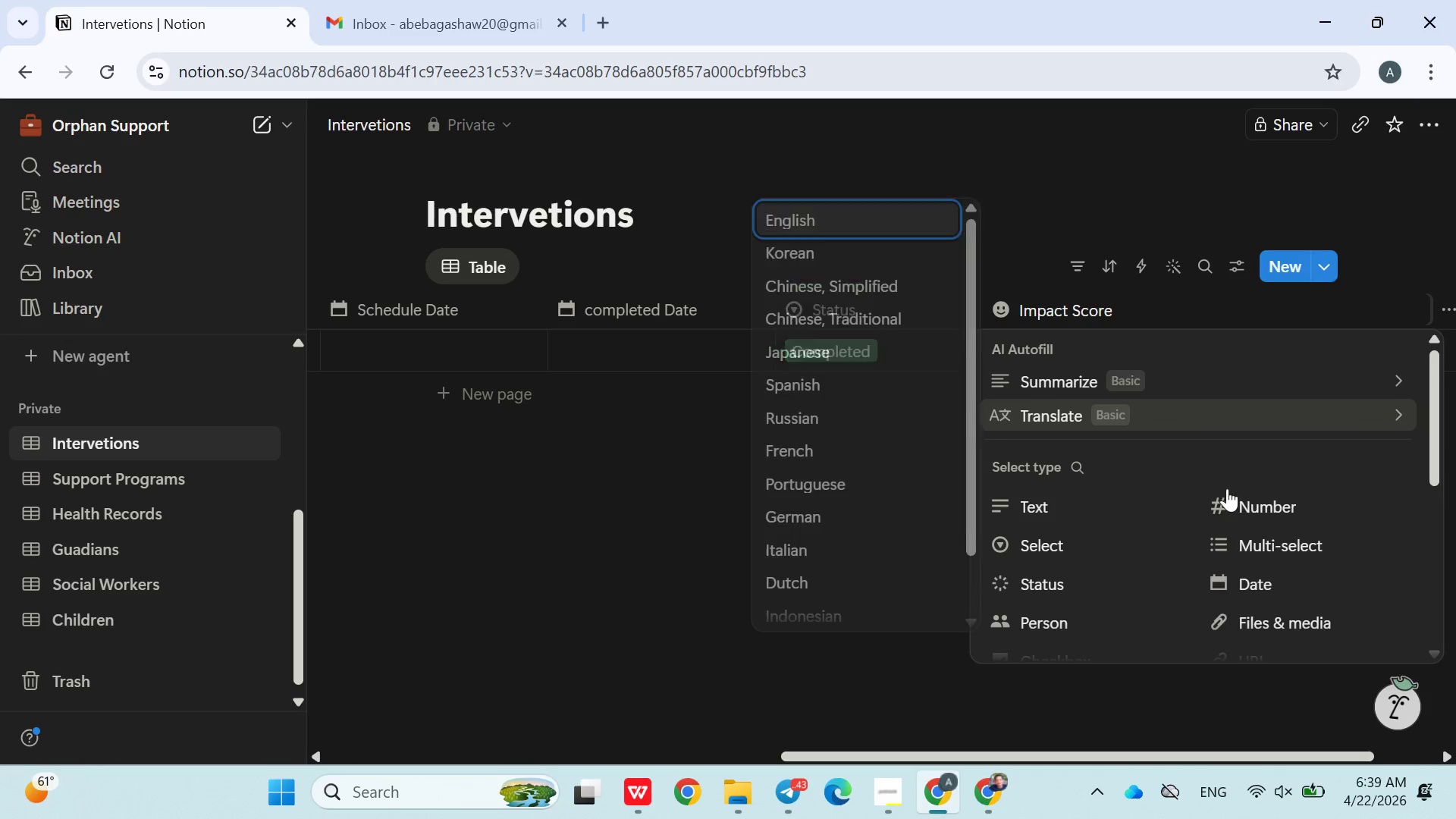 
left_click([1227, 493])
 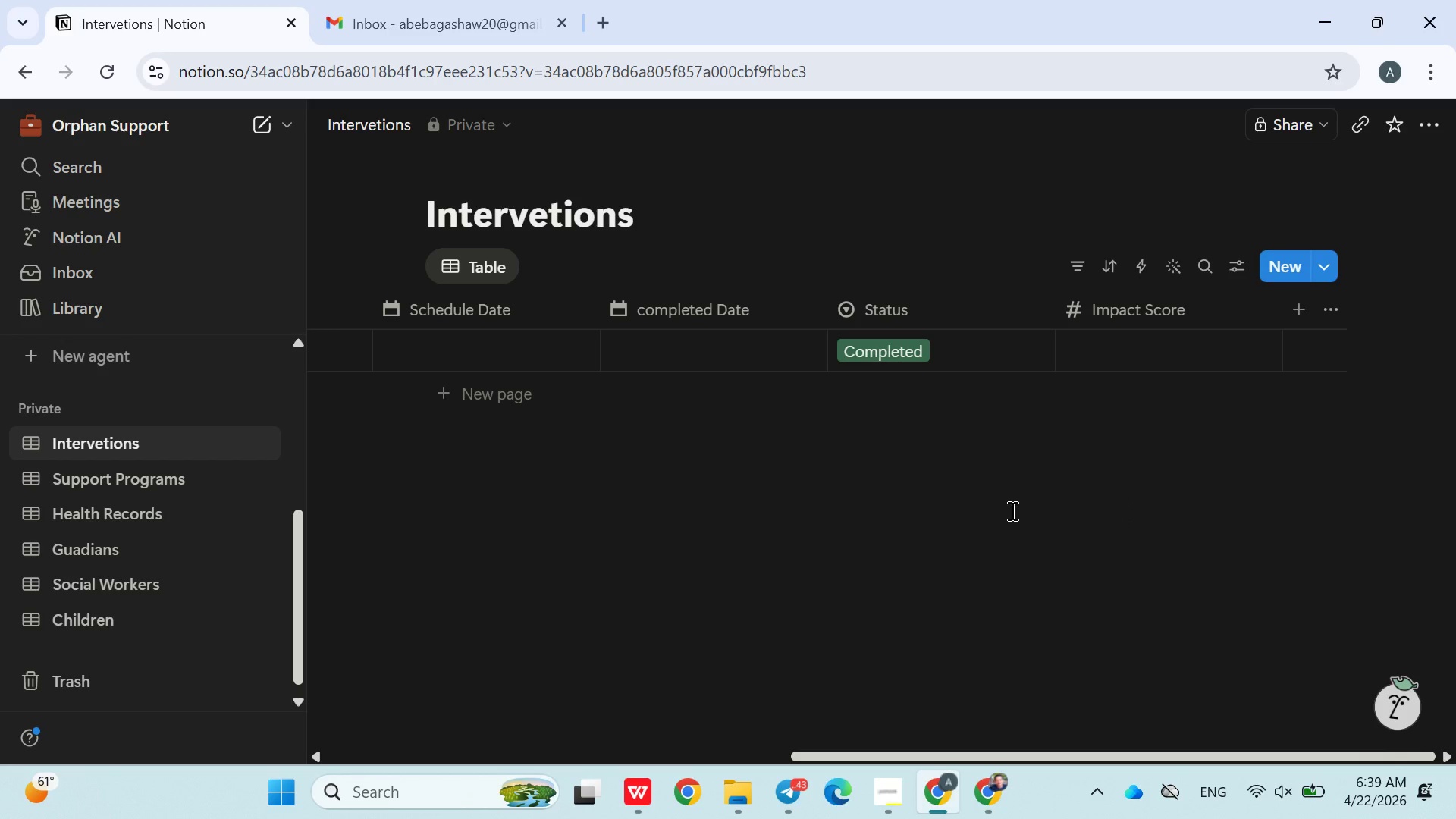 
left_click([1009, 510])
 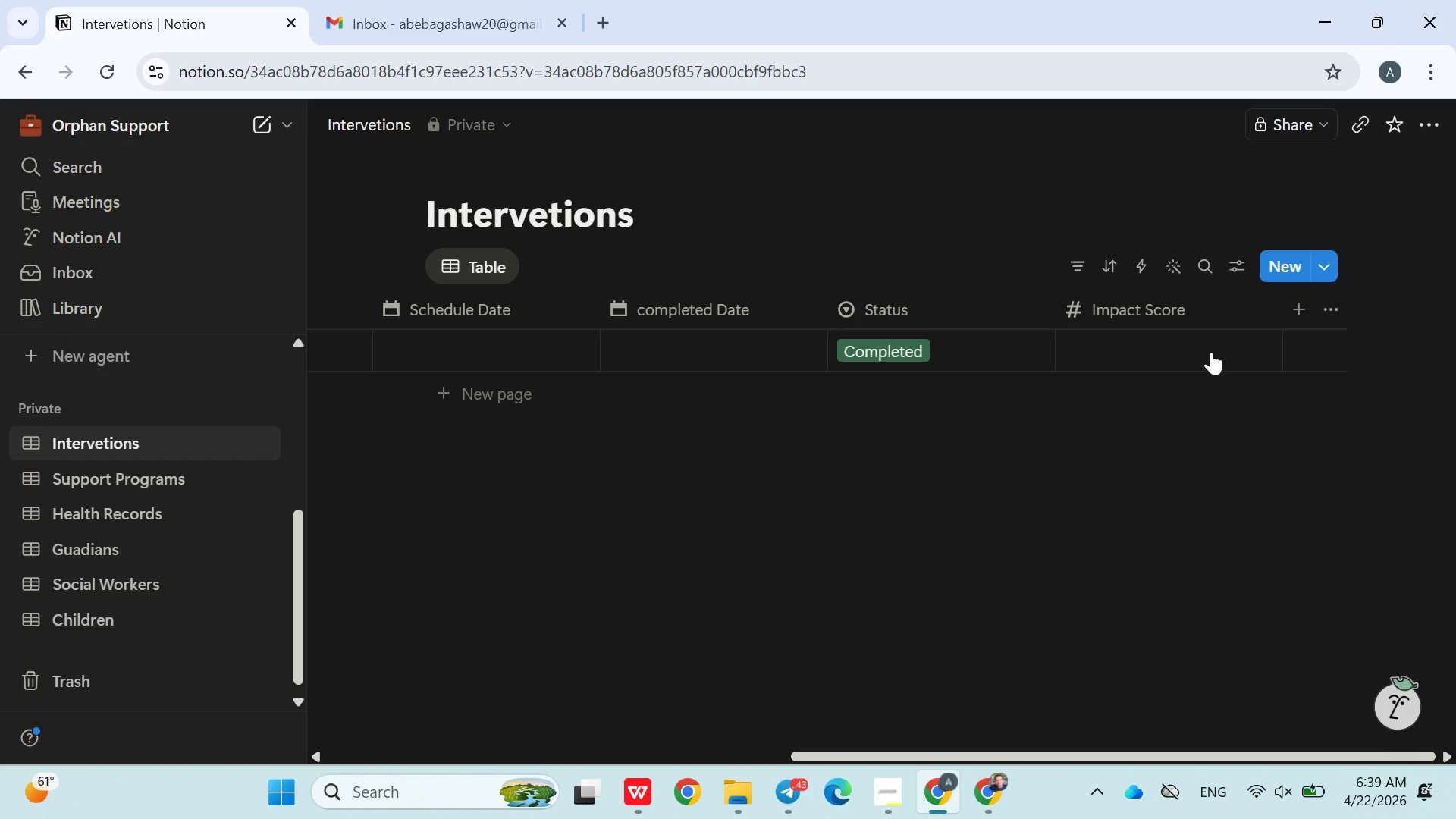 
left_click([1291, 315])
 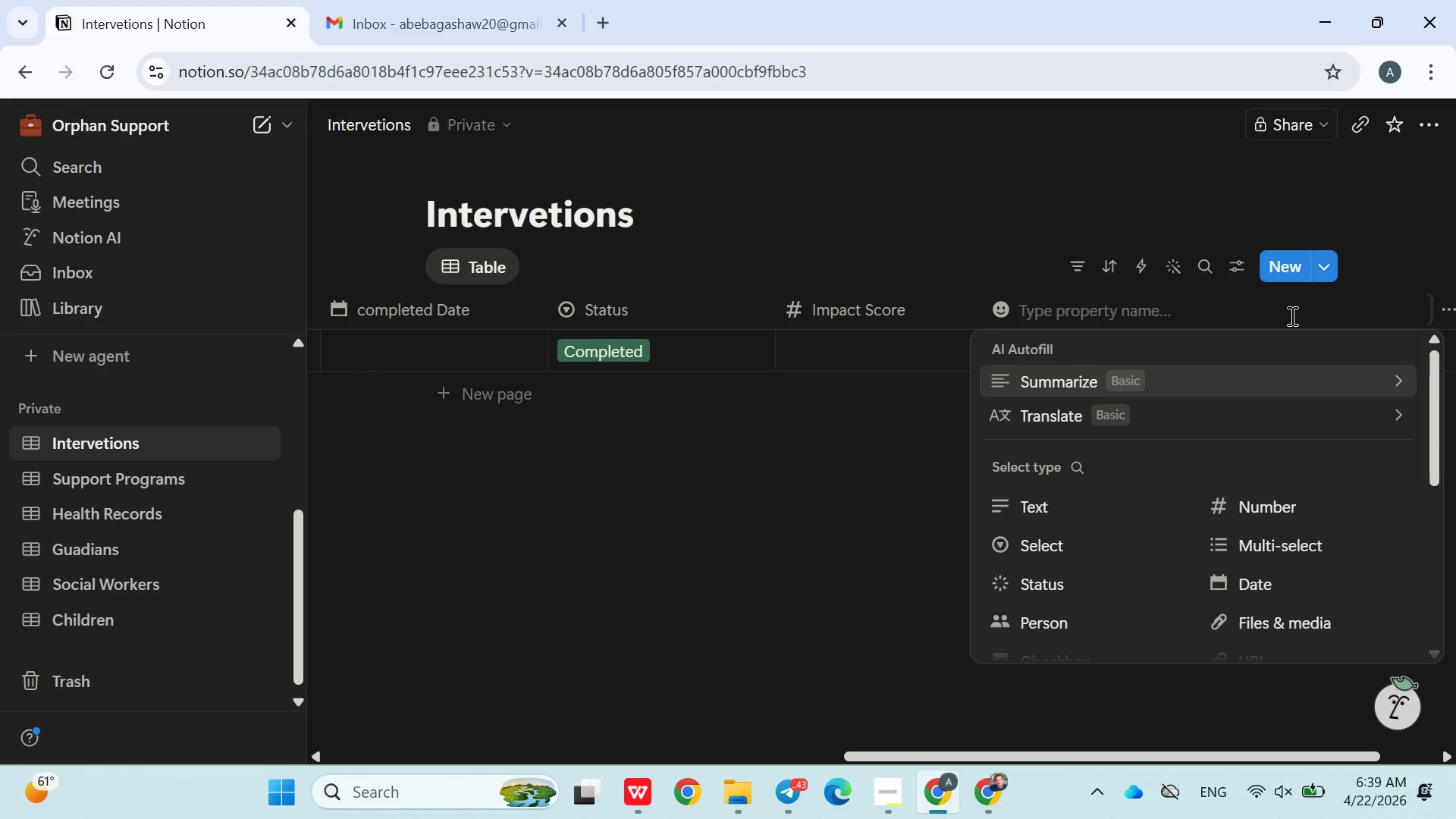 
type(Notes)
 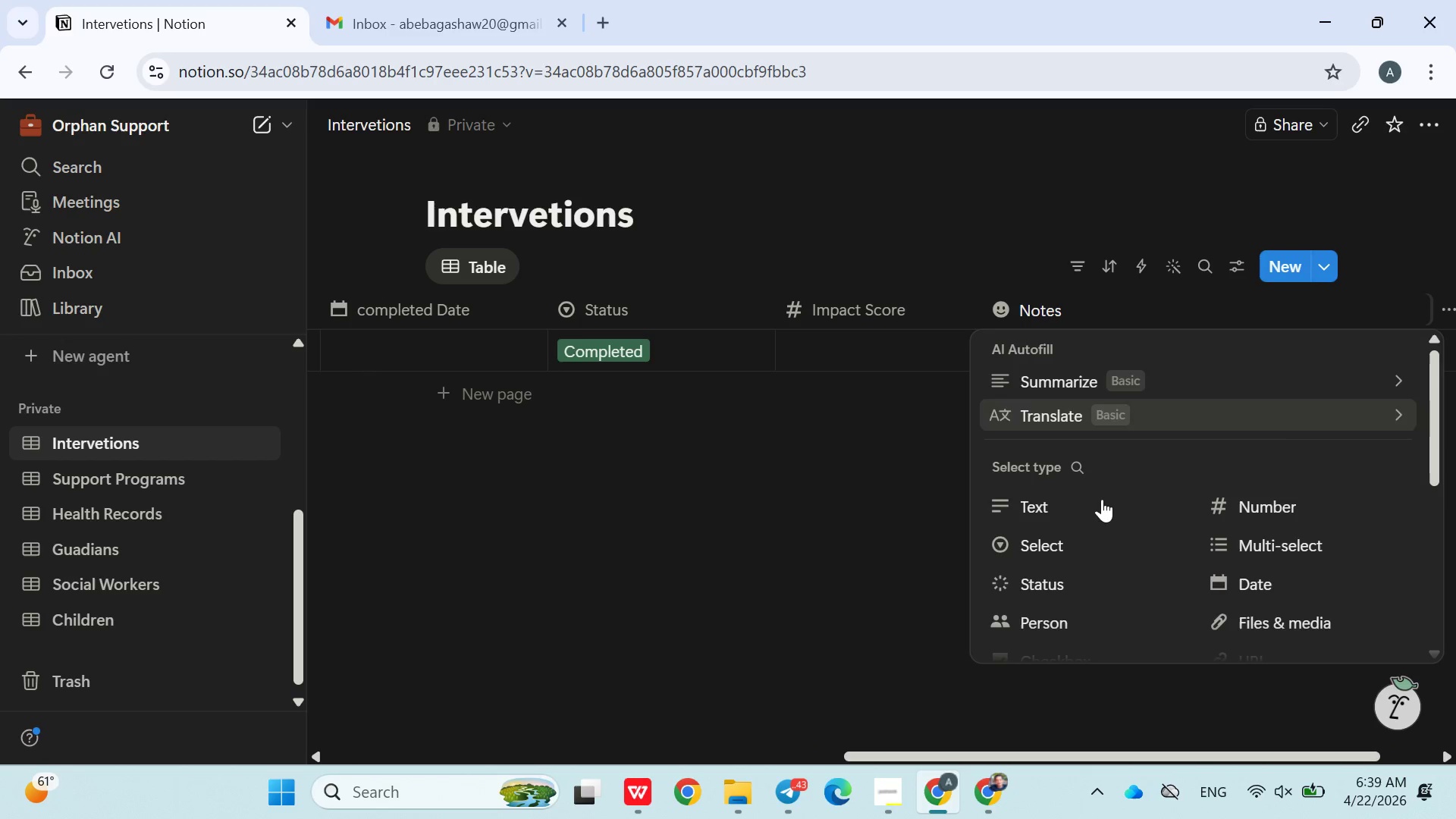 
left_click([1091, 506])
 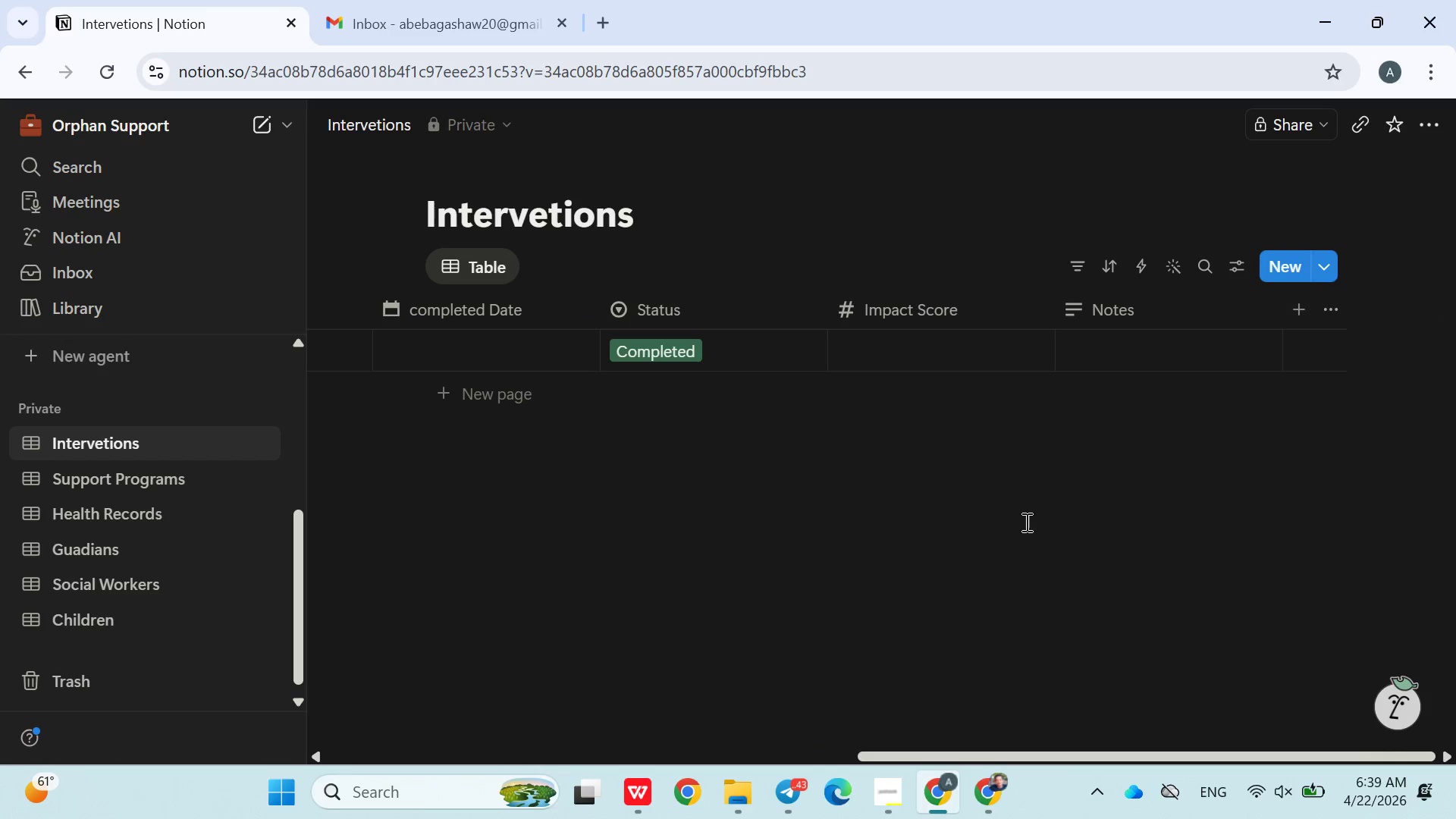 
left_click([924, 552])
 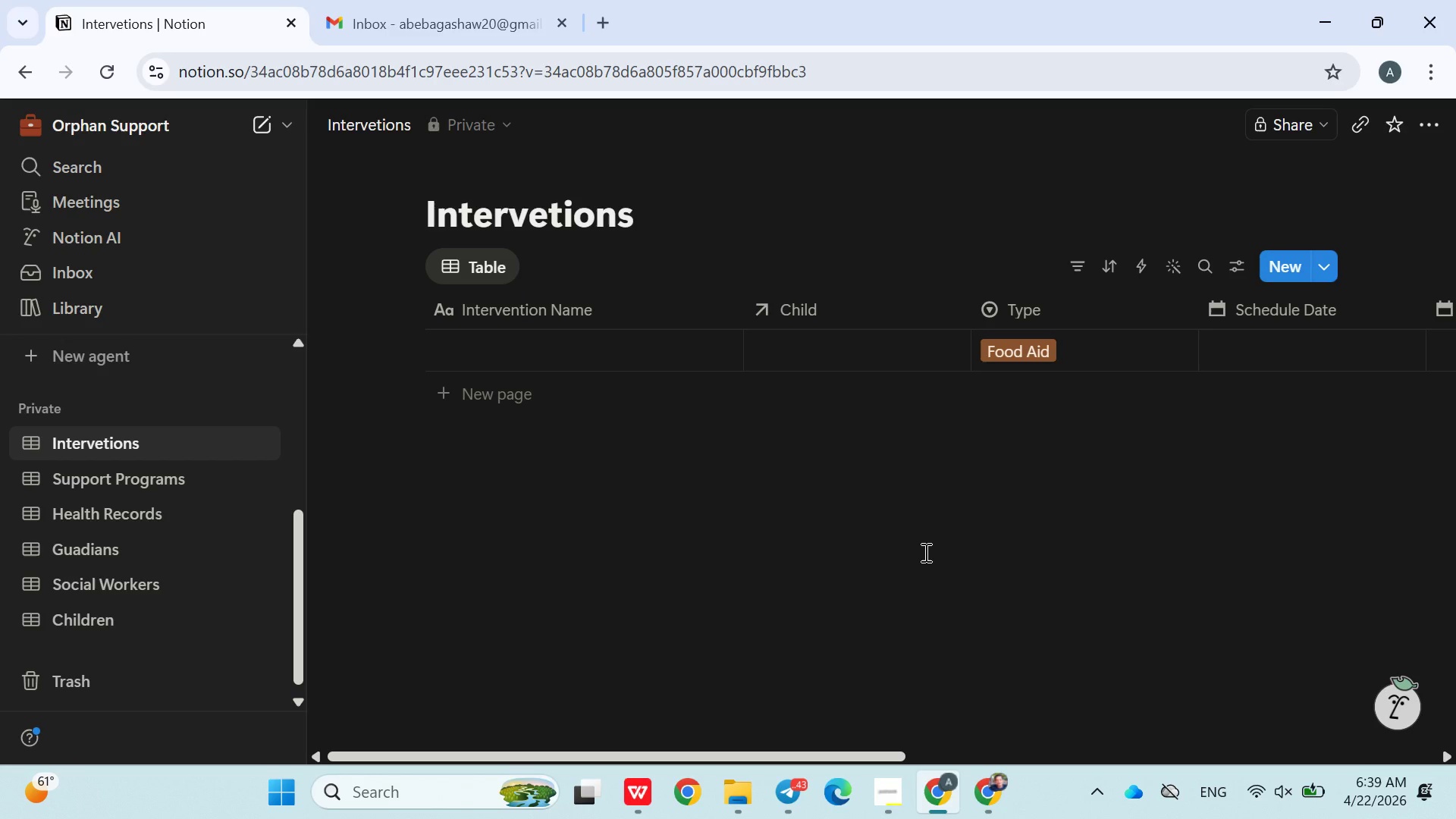 
wait(24.11)
 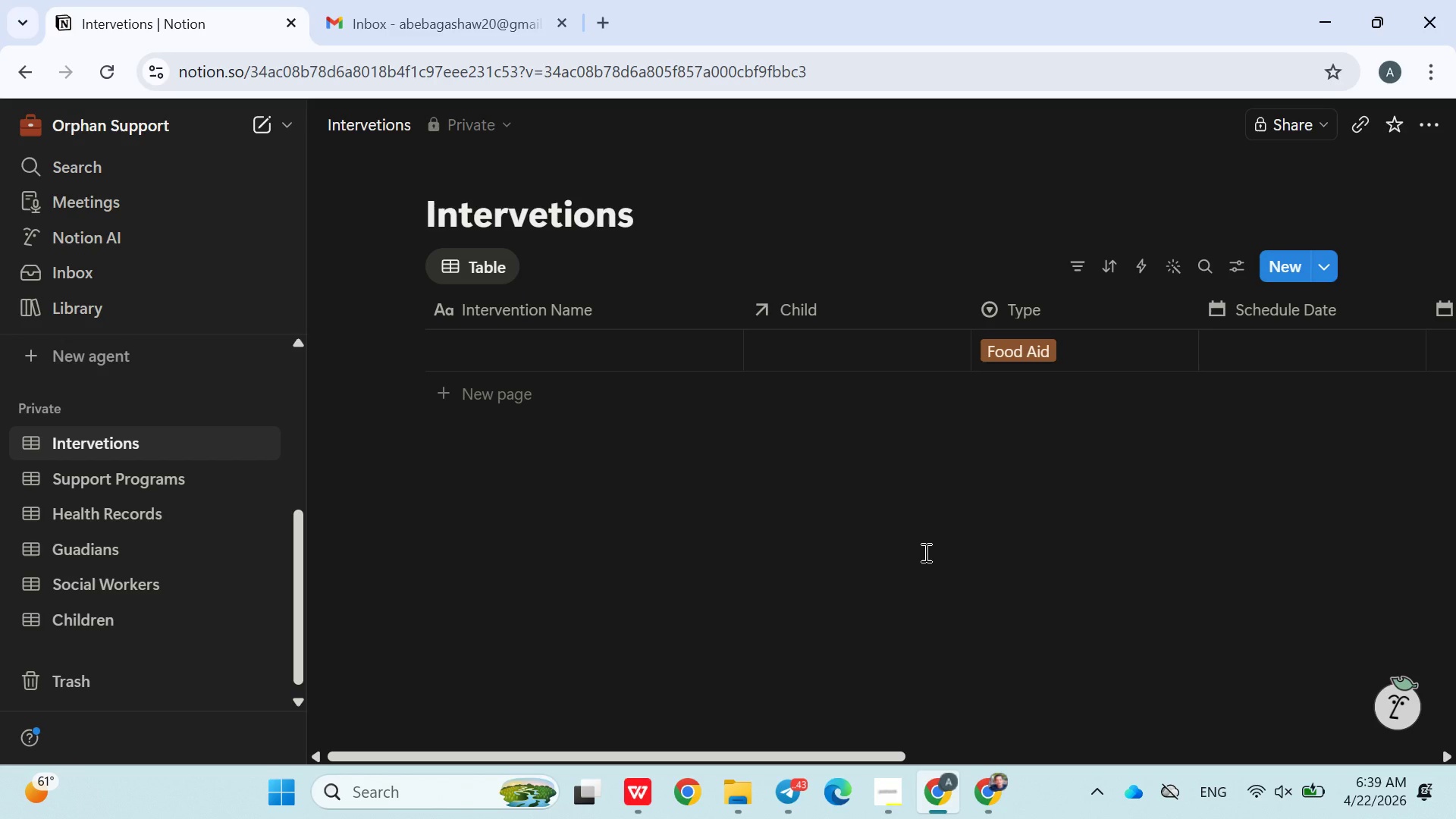 
left_click([129, 601])
 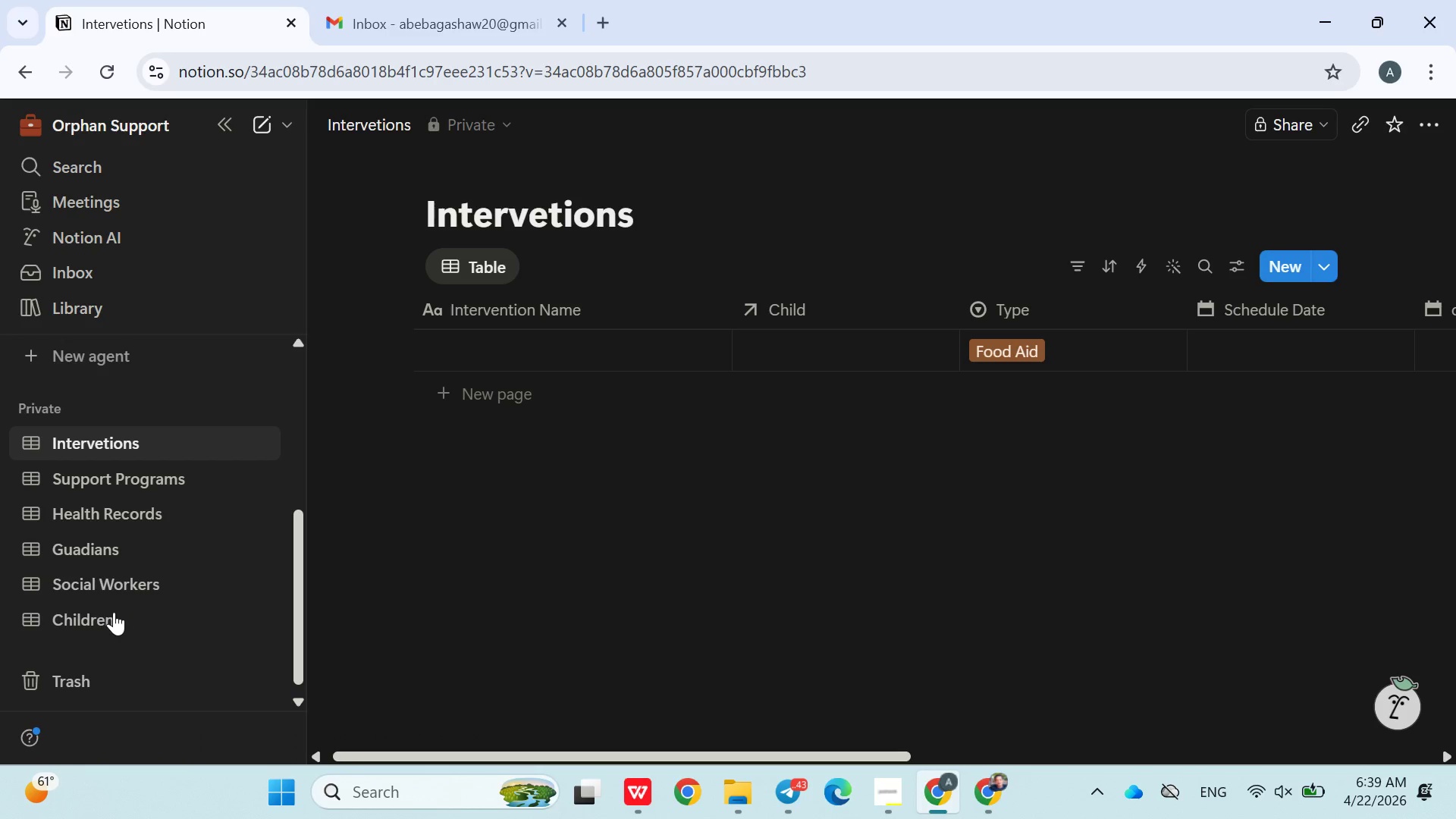 
left_click([103, 615])
 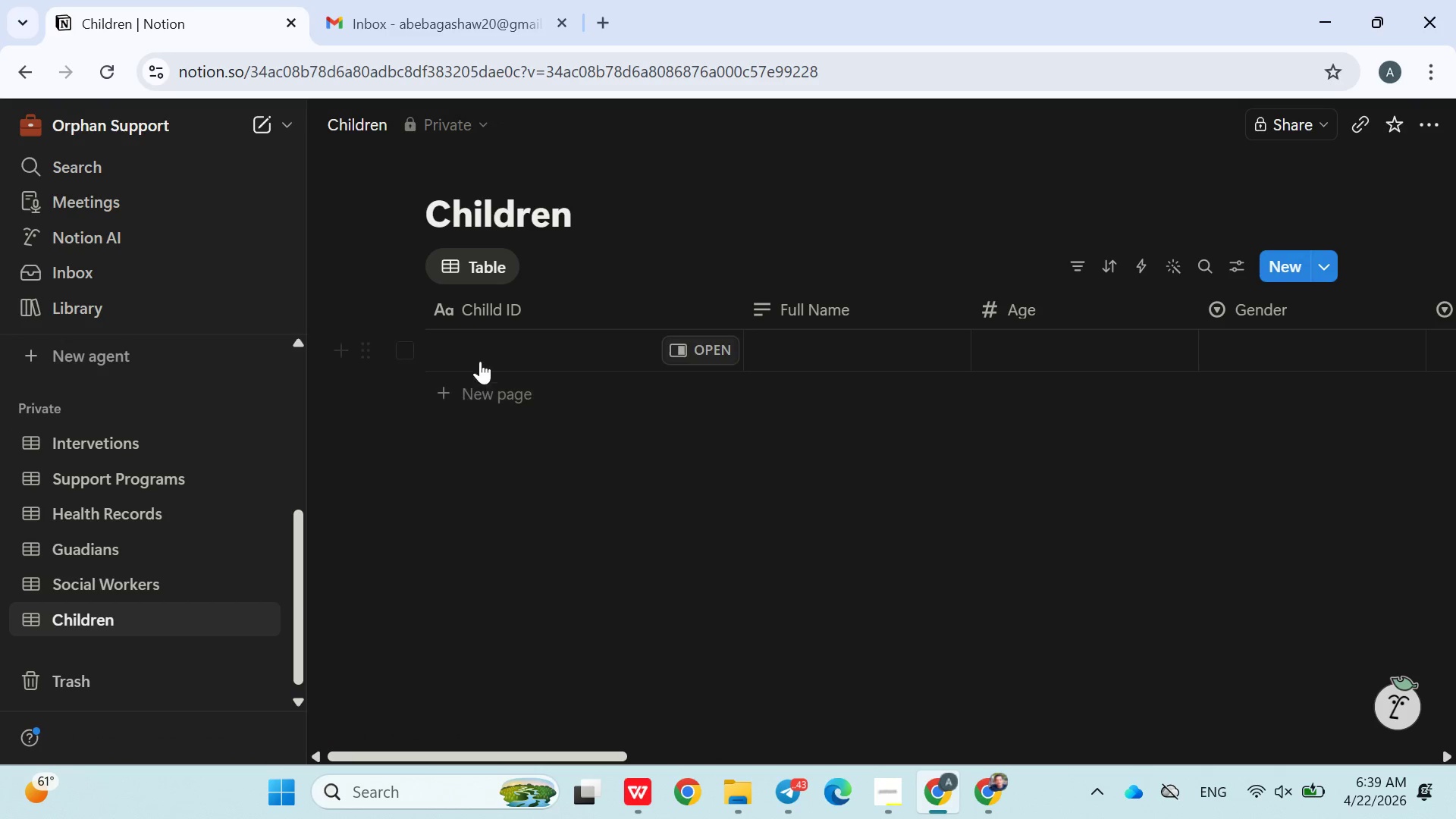 
left_click([482, 347])
 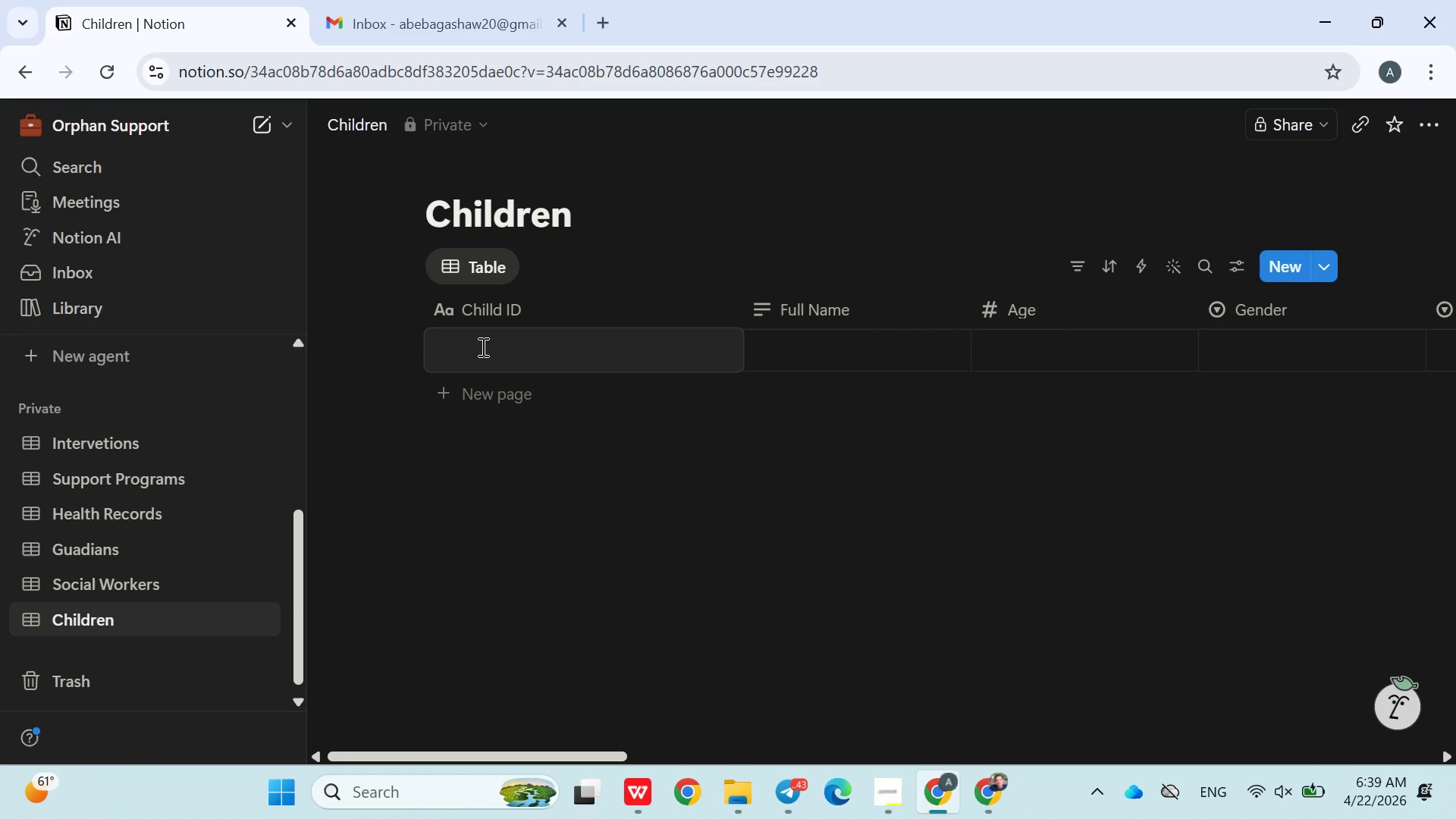 
type(CH001)
 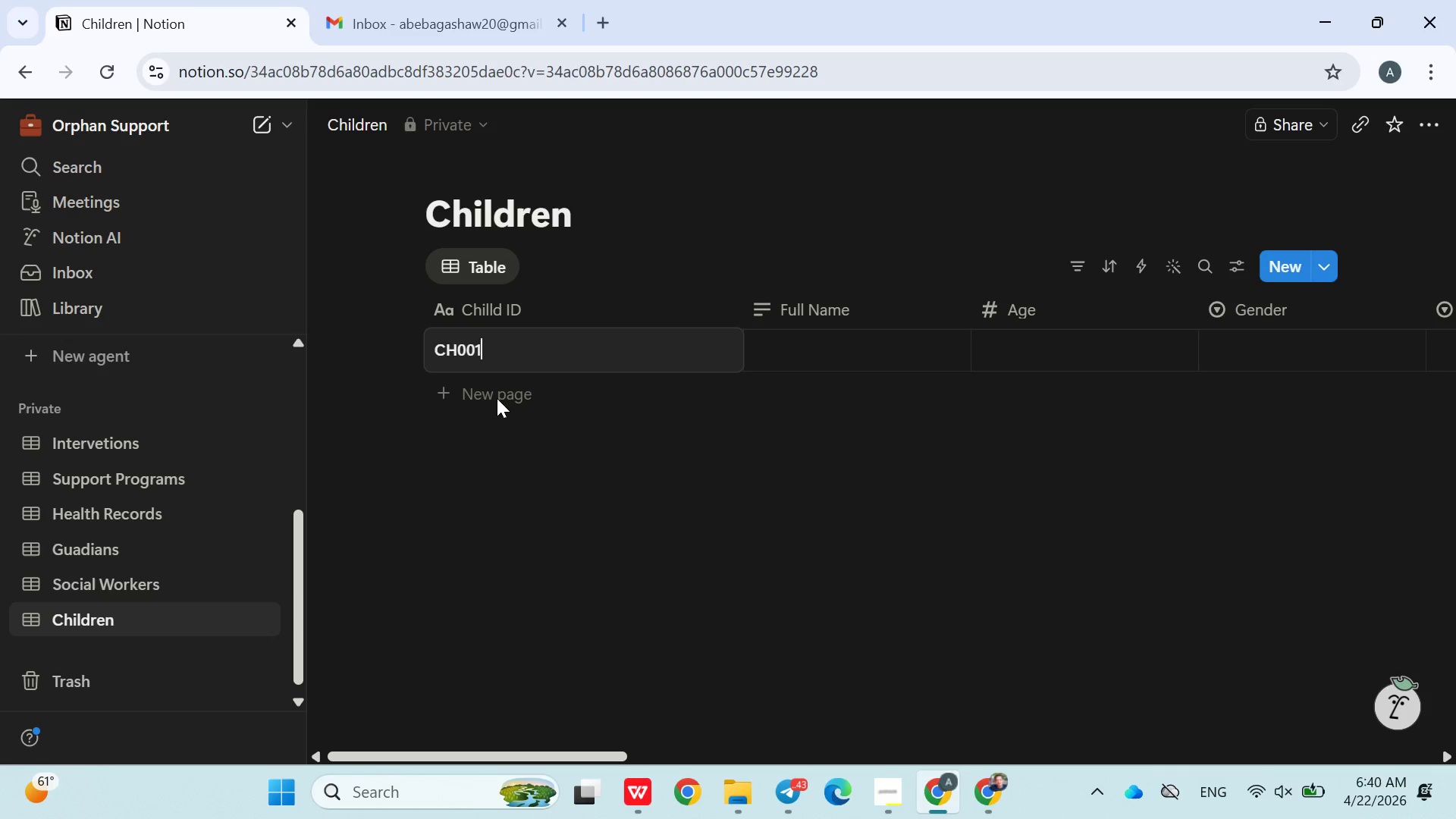 
left_click([497, 398])
 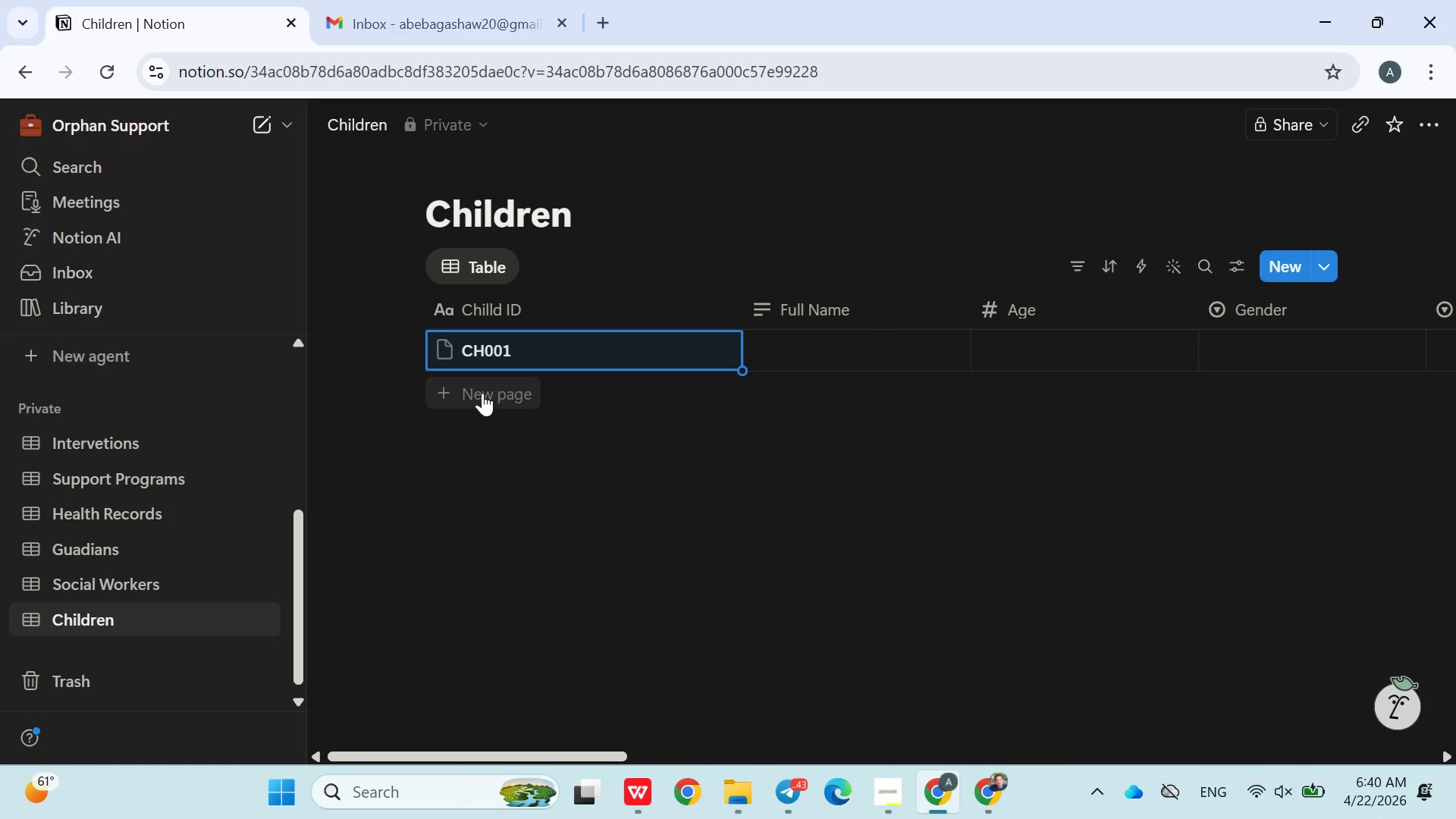 
left_click([482, 393])
 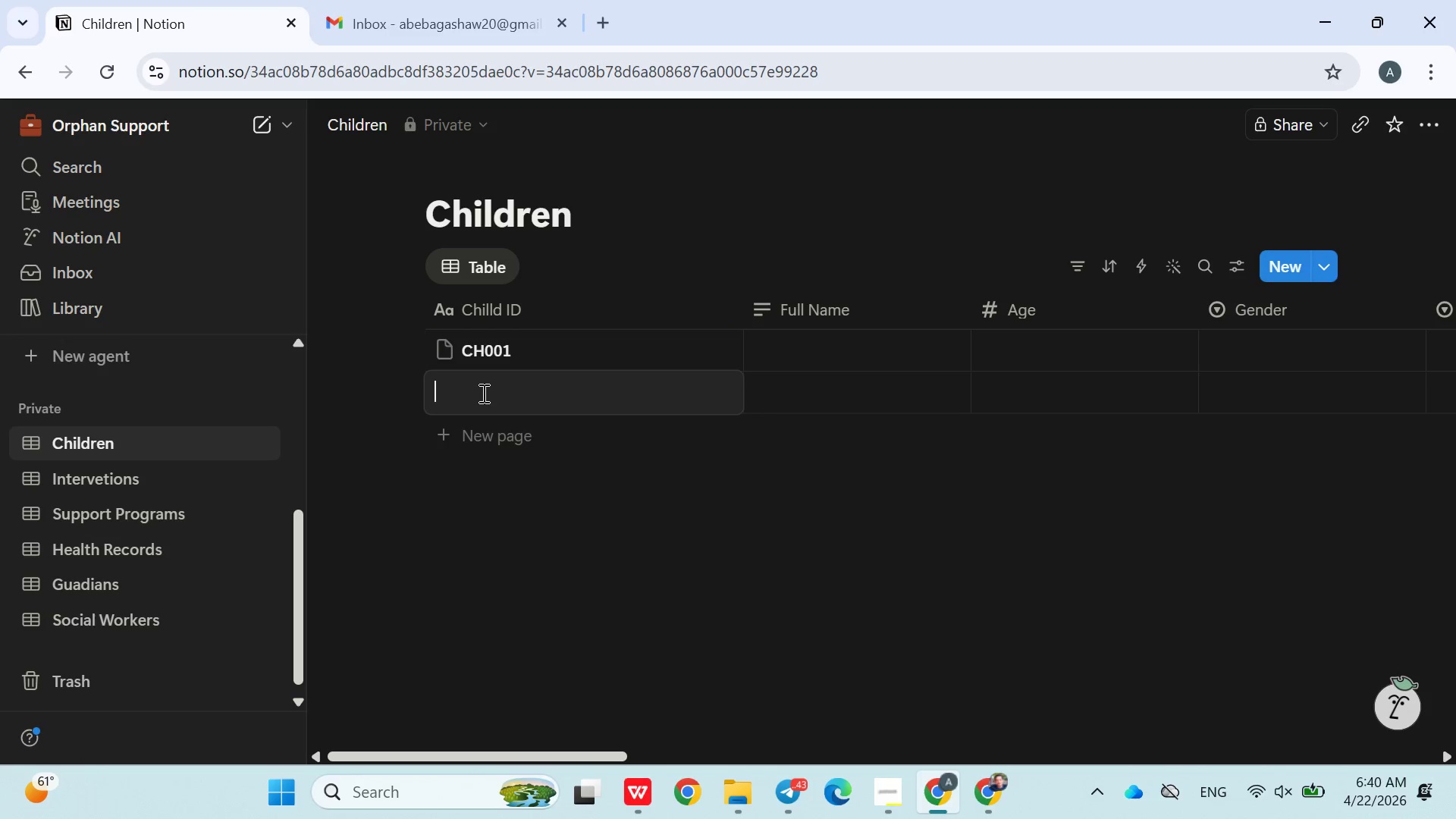 
type(CH002)
 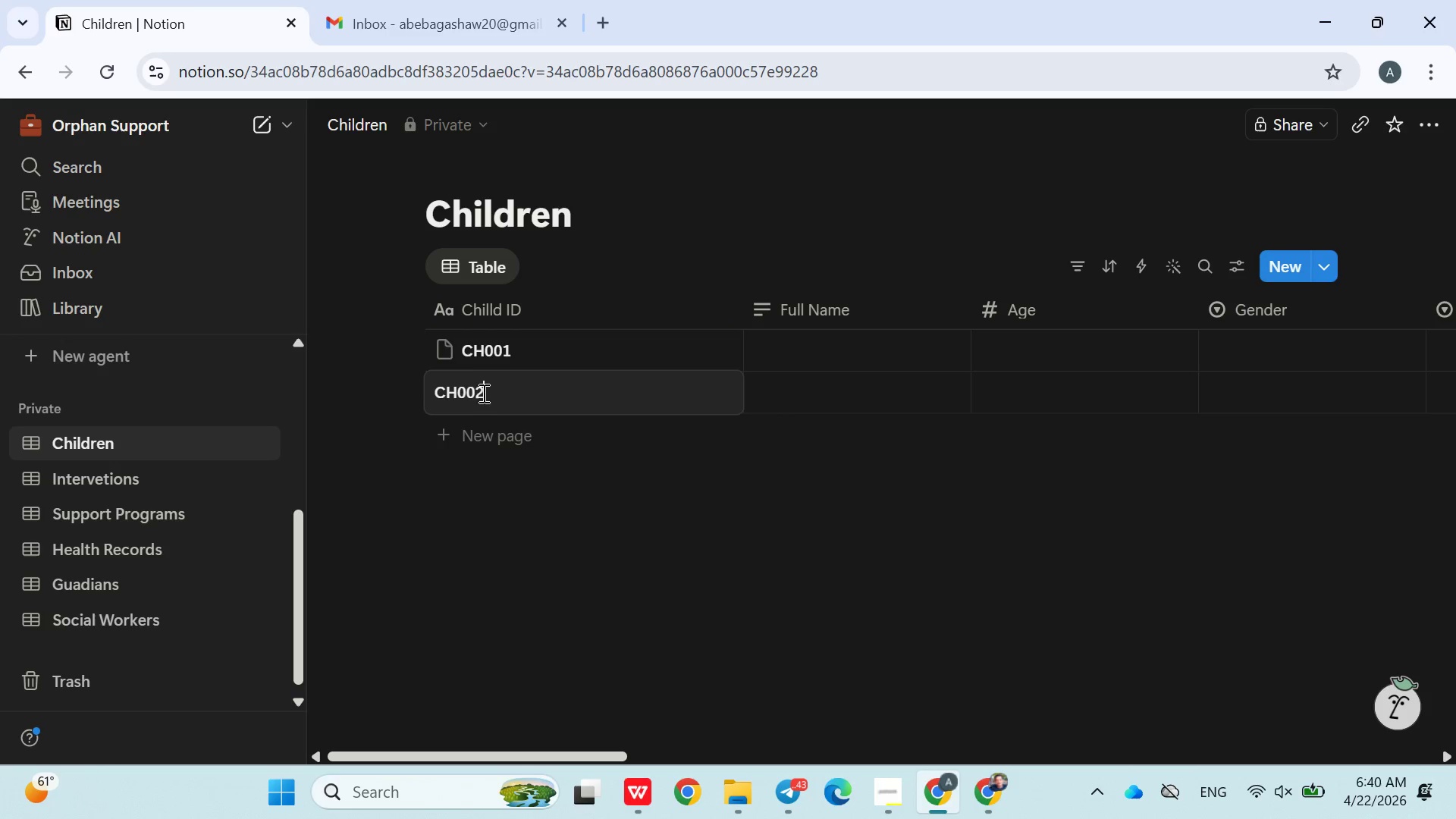 
left_click([507, 494])
 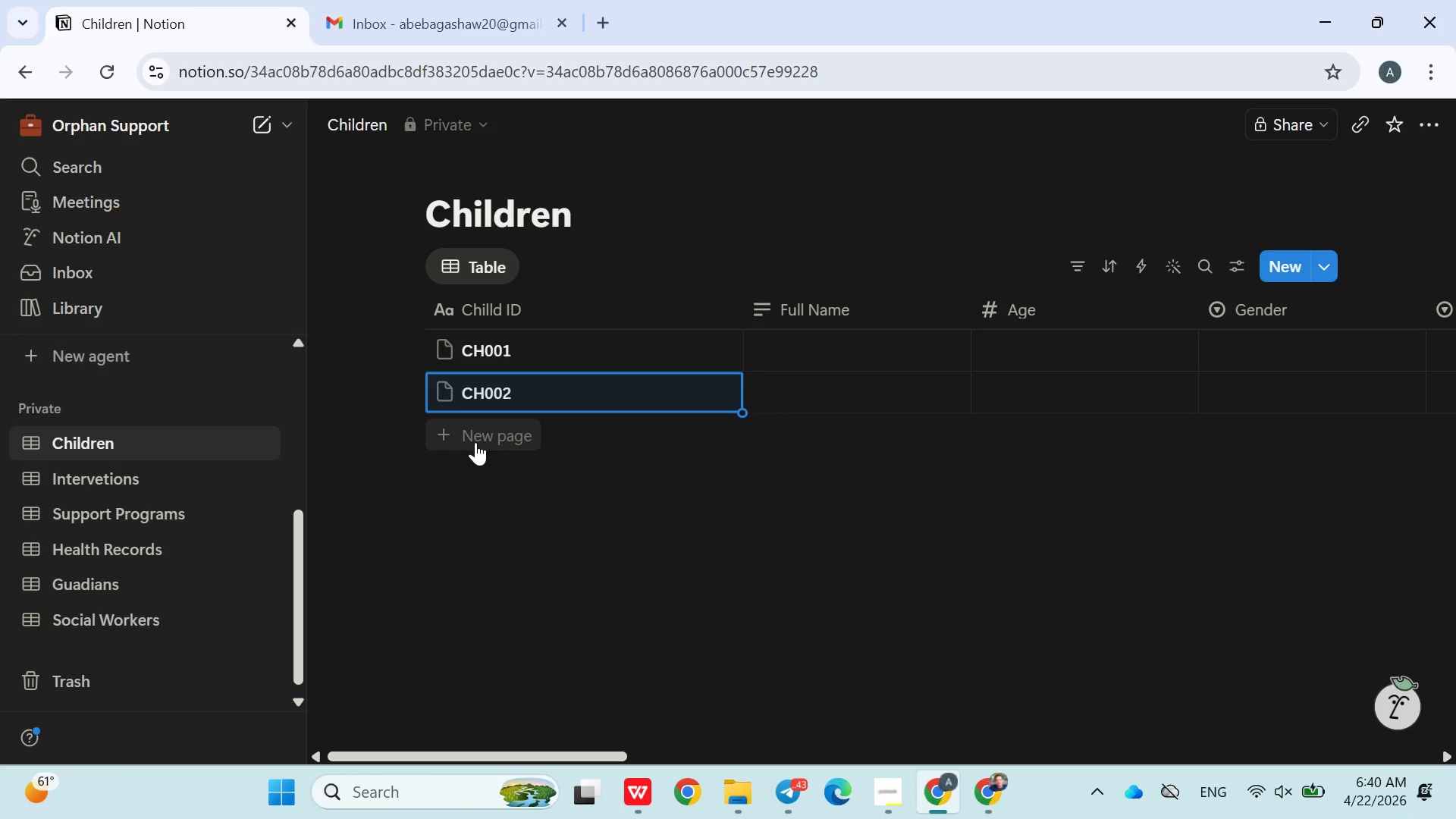 
left_click([475, 442])
 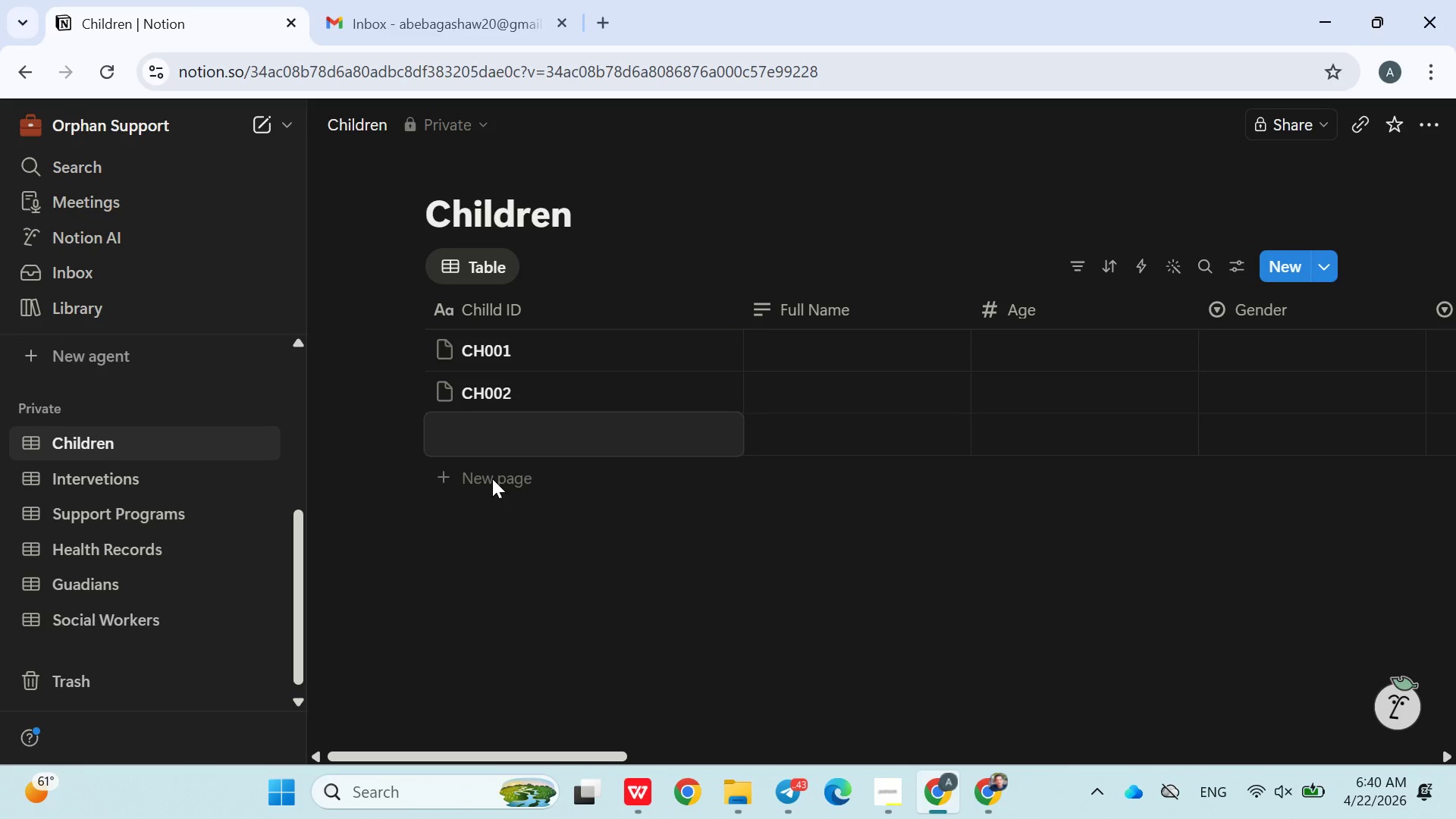 
type(CH003)
 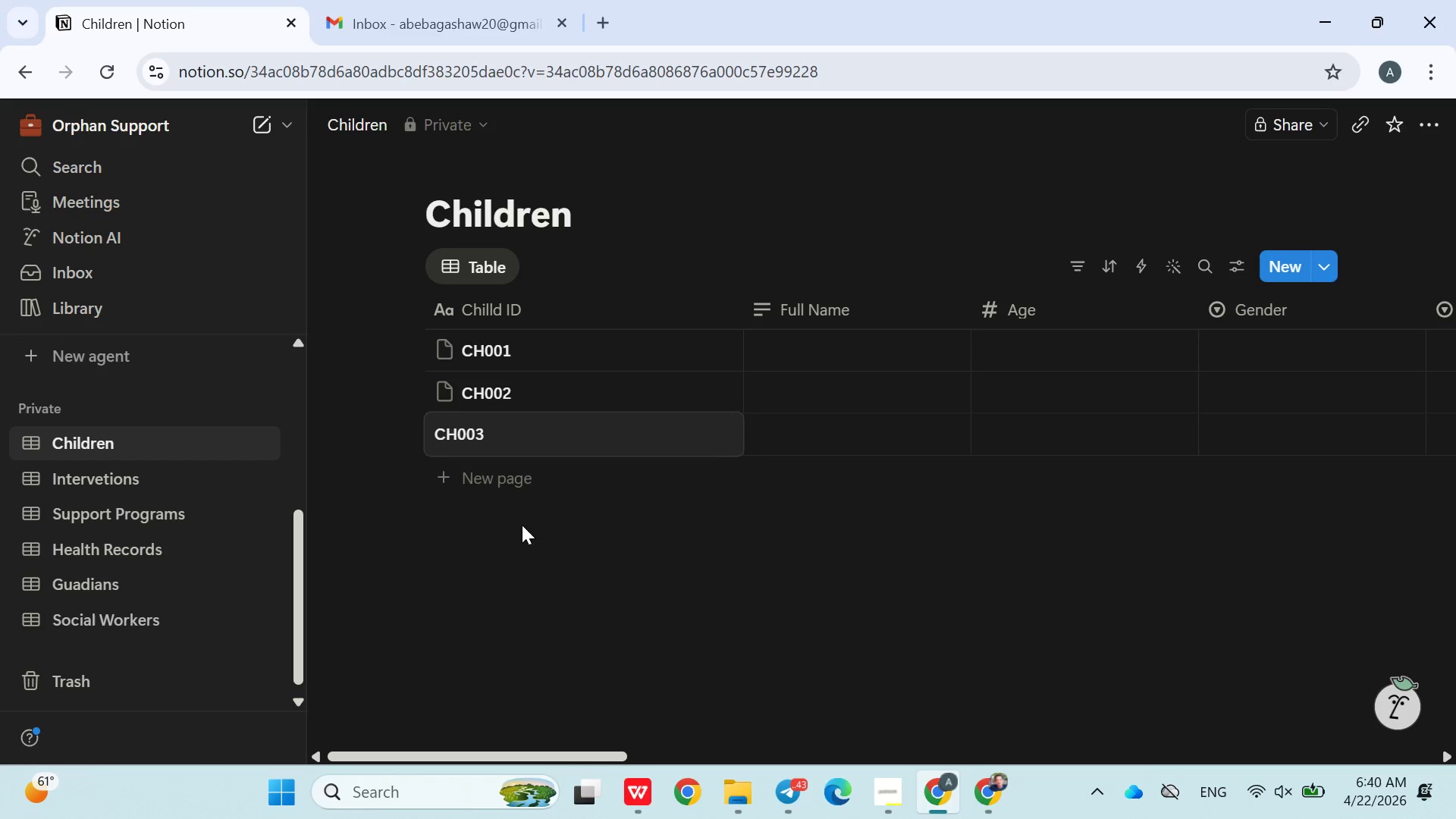 
left_click([522, 535])
 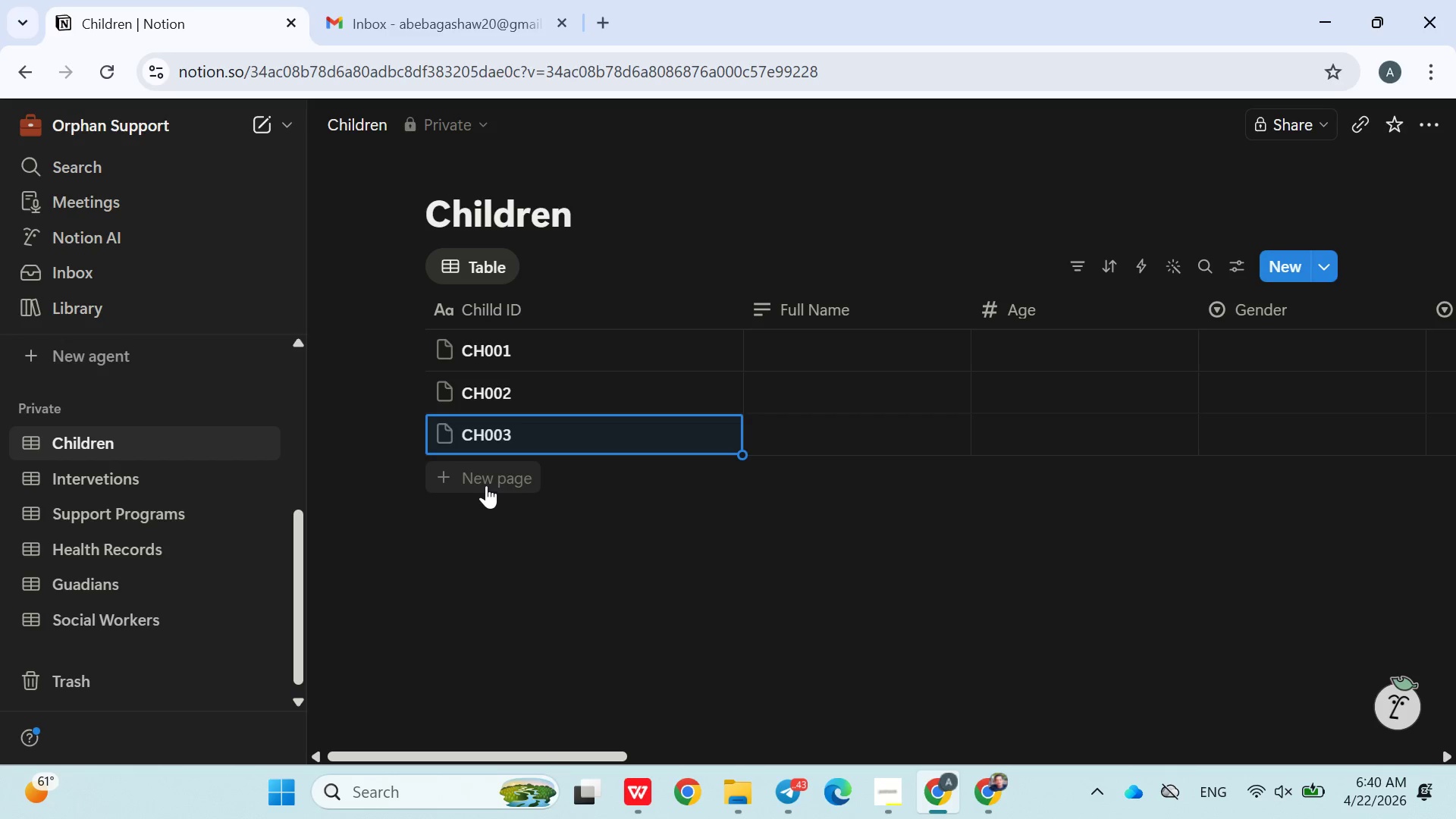 
left_click([486, 485])
 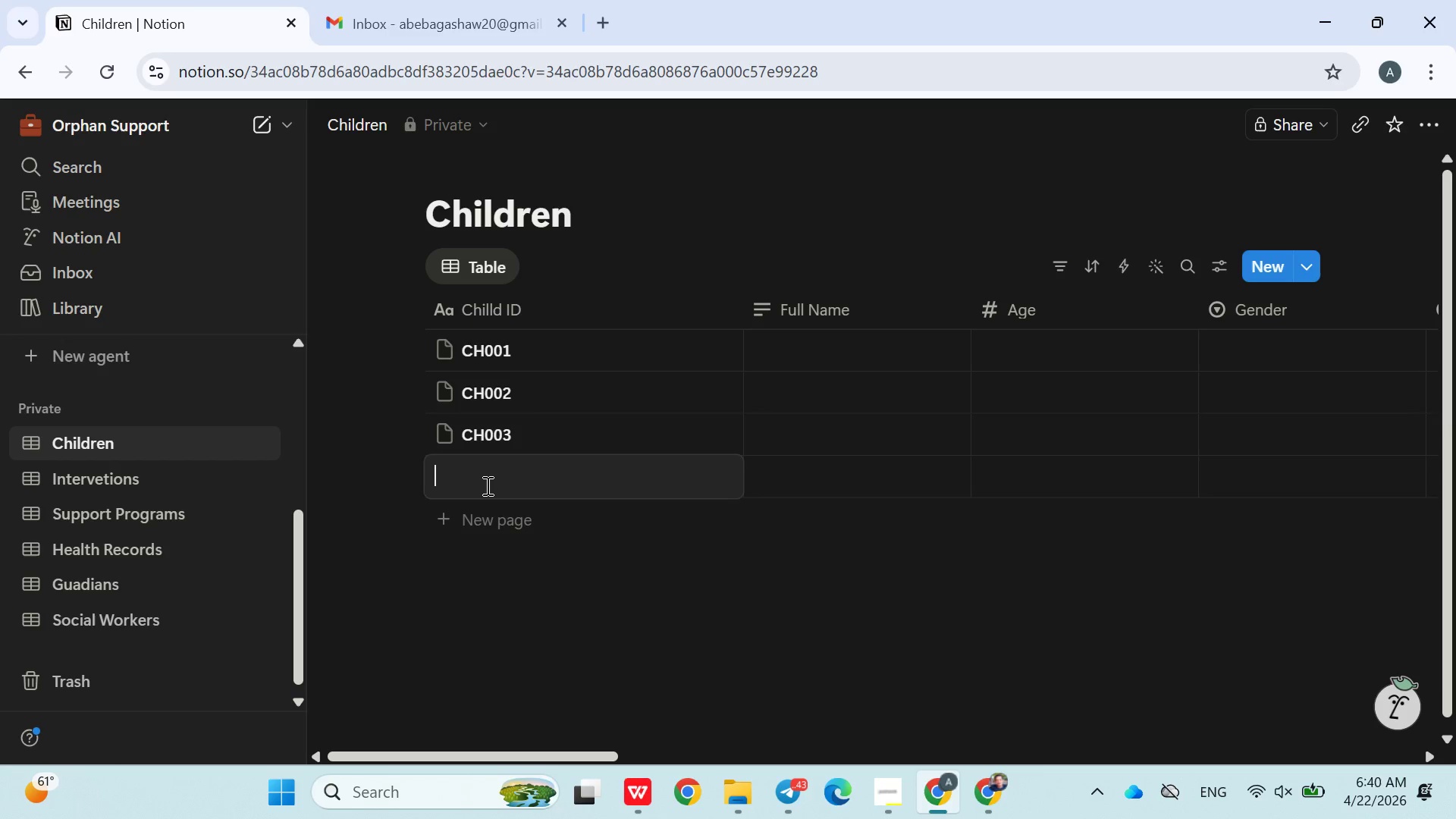 
type(CH004)
 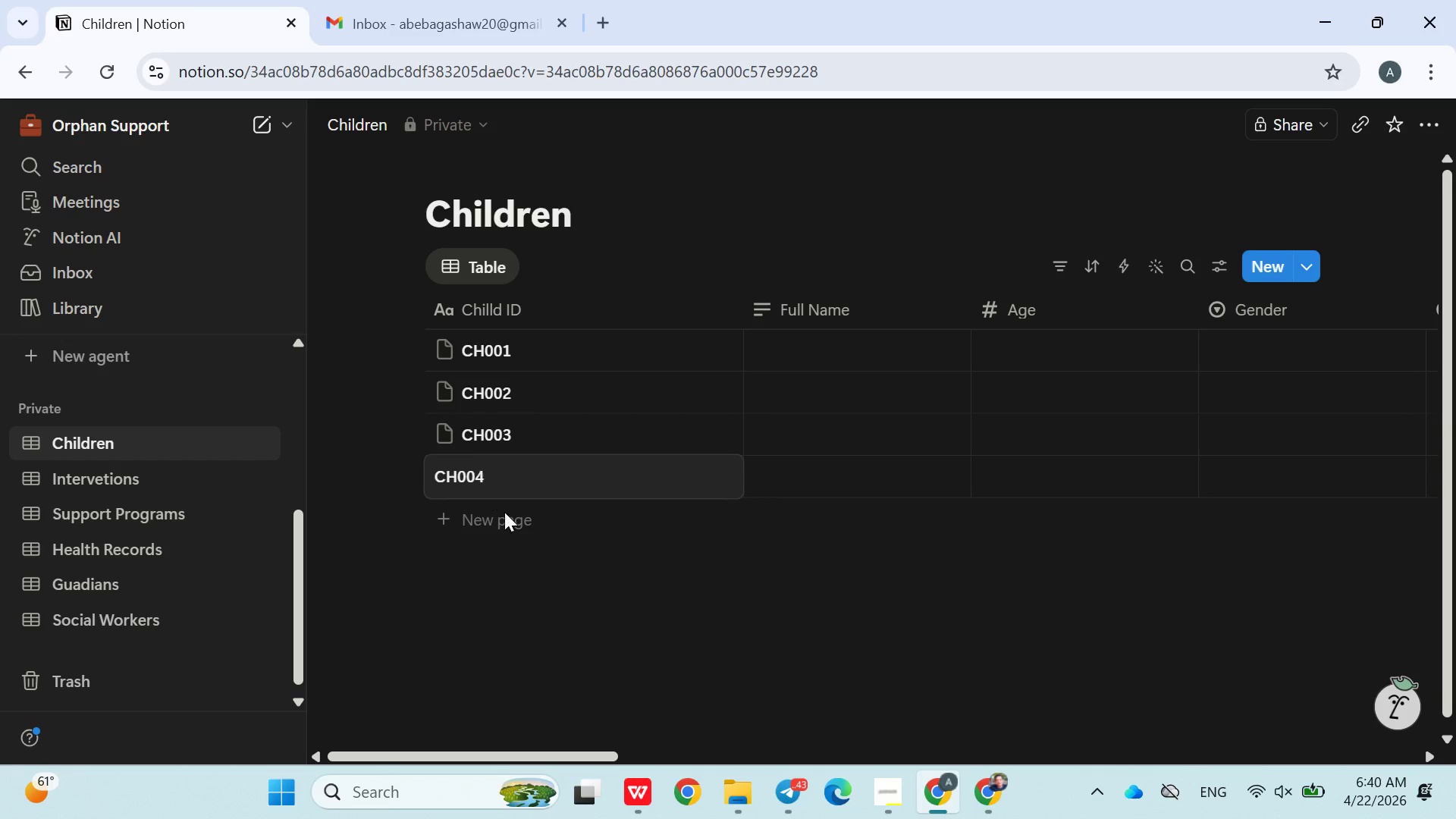 
left_click([507, 513])
 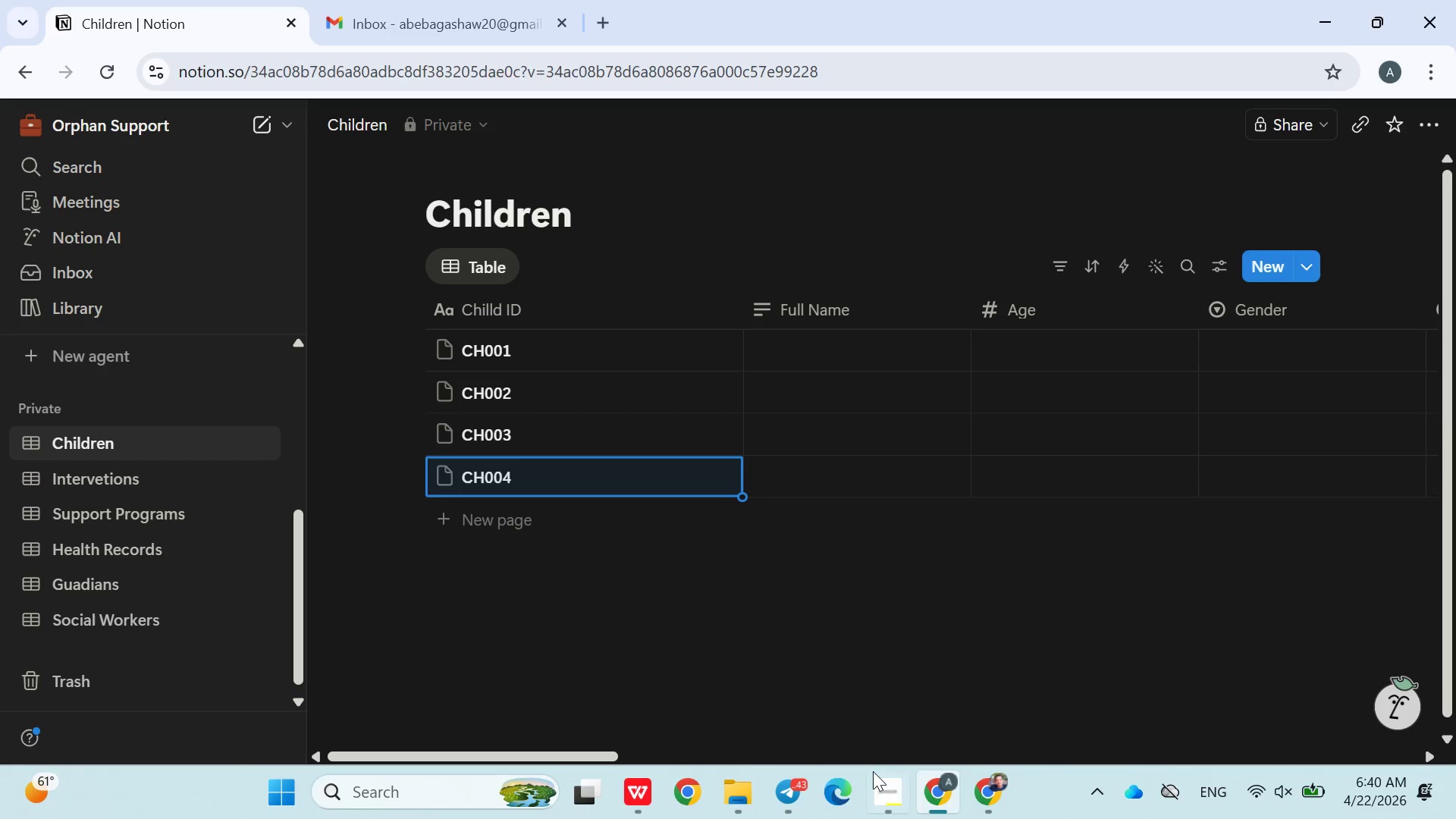 
left_click([884, 787])